 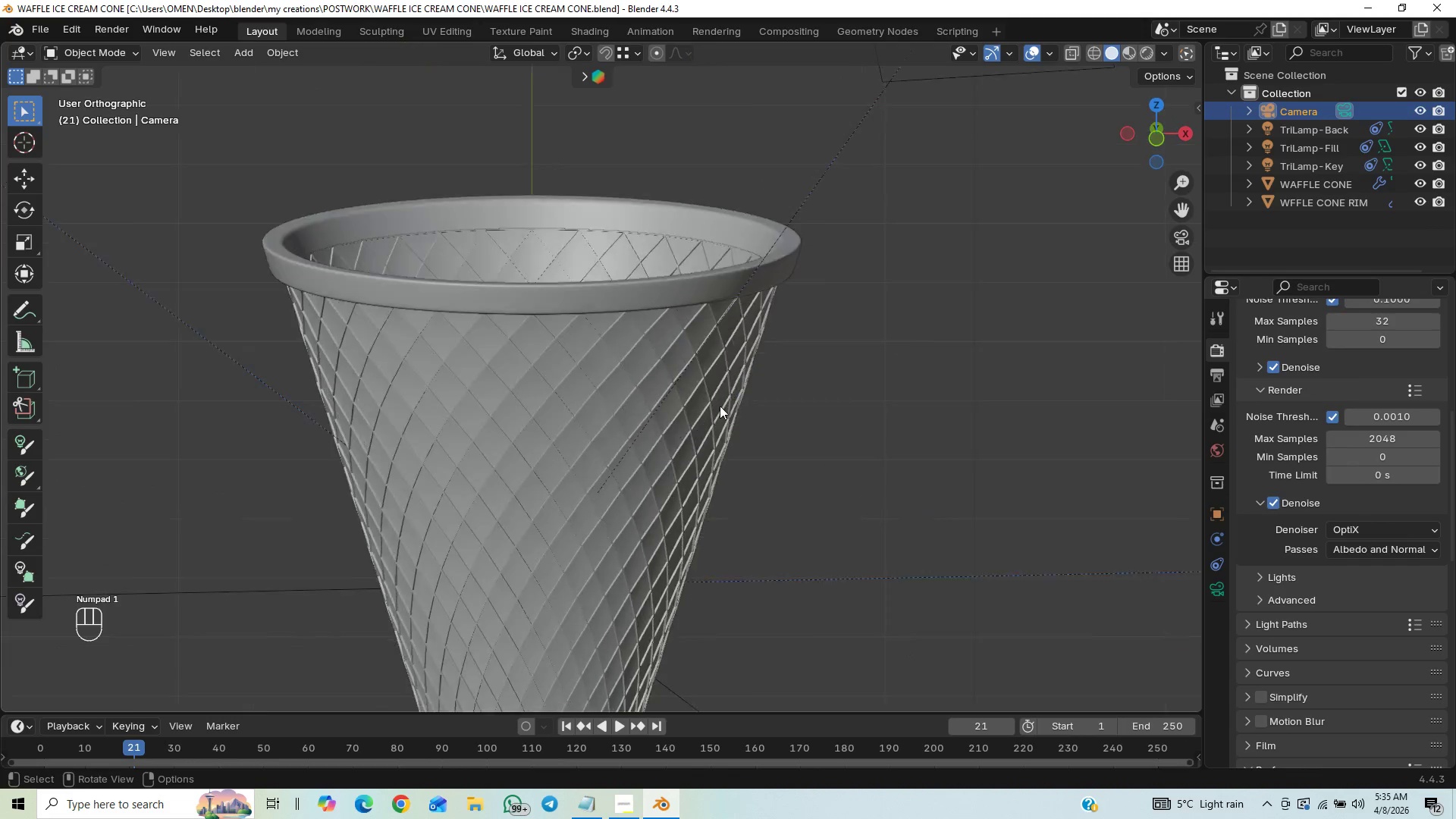 
scroll: coordinate [765, 444], scroll_direction: down, amount: 13.0
 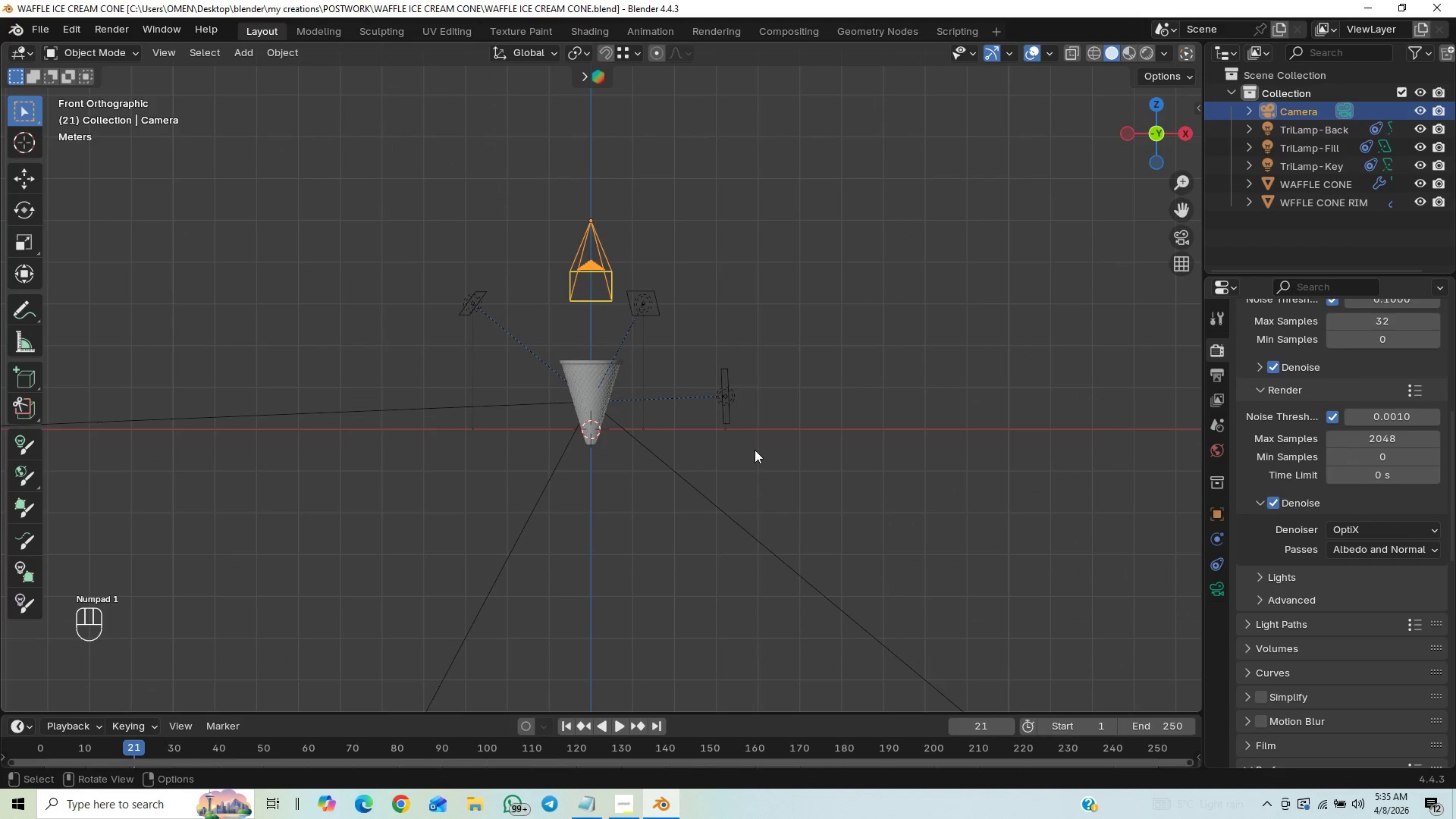 
scroll: coordinate [755, 450], scroll_direction: up, amount: 7.0
 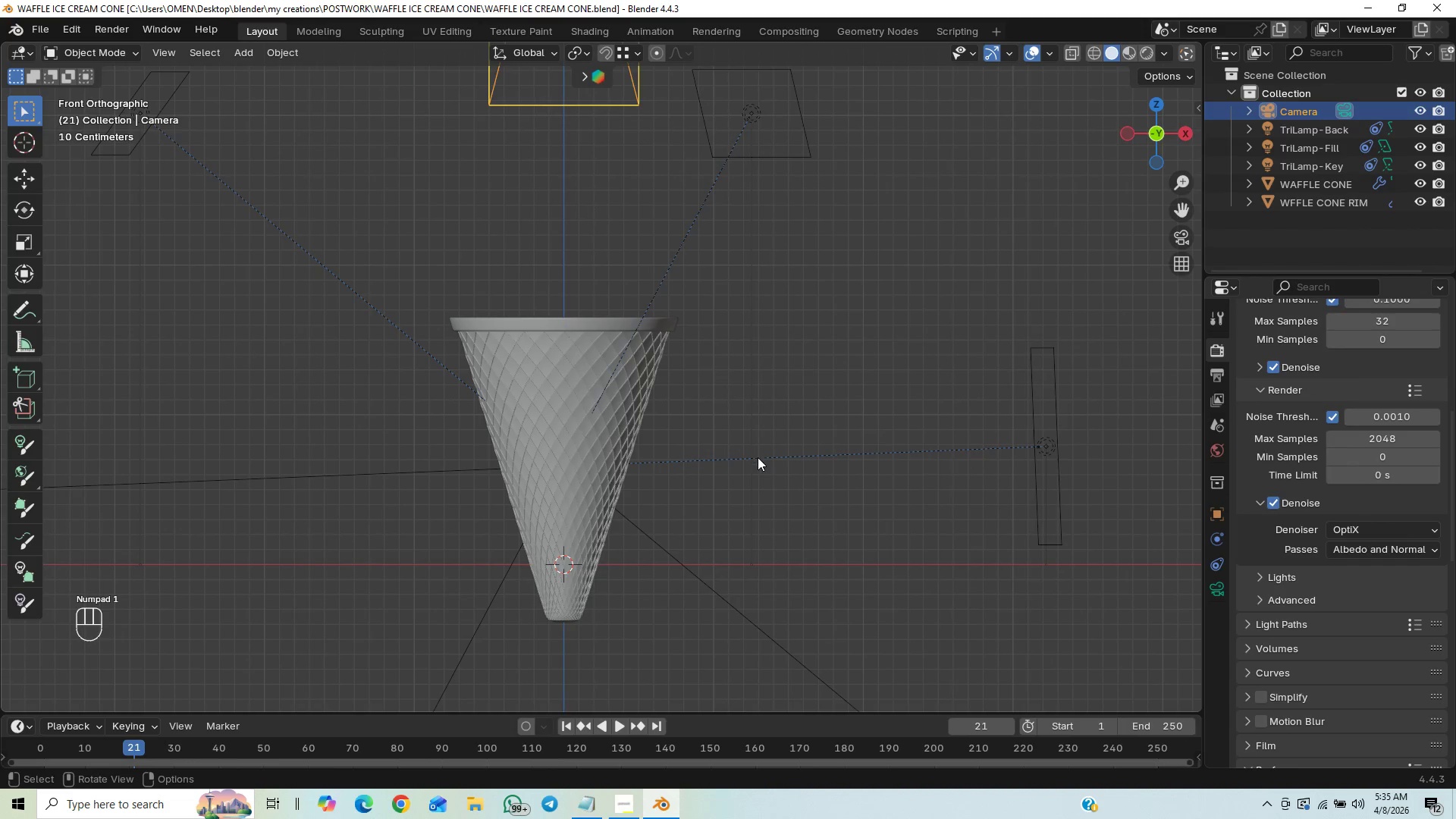 
key(Shift+ShiftLeft)
 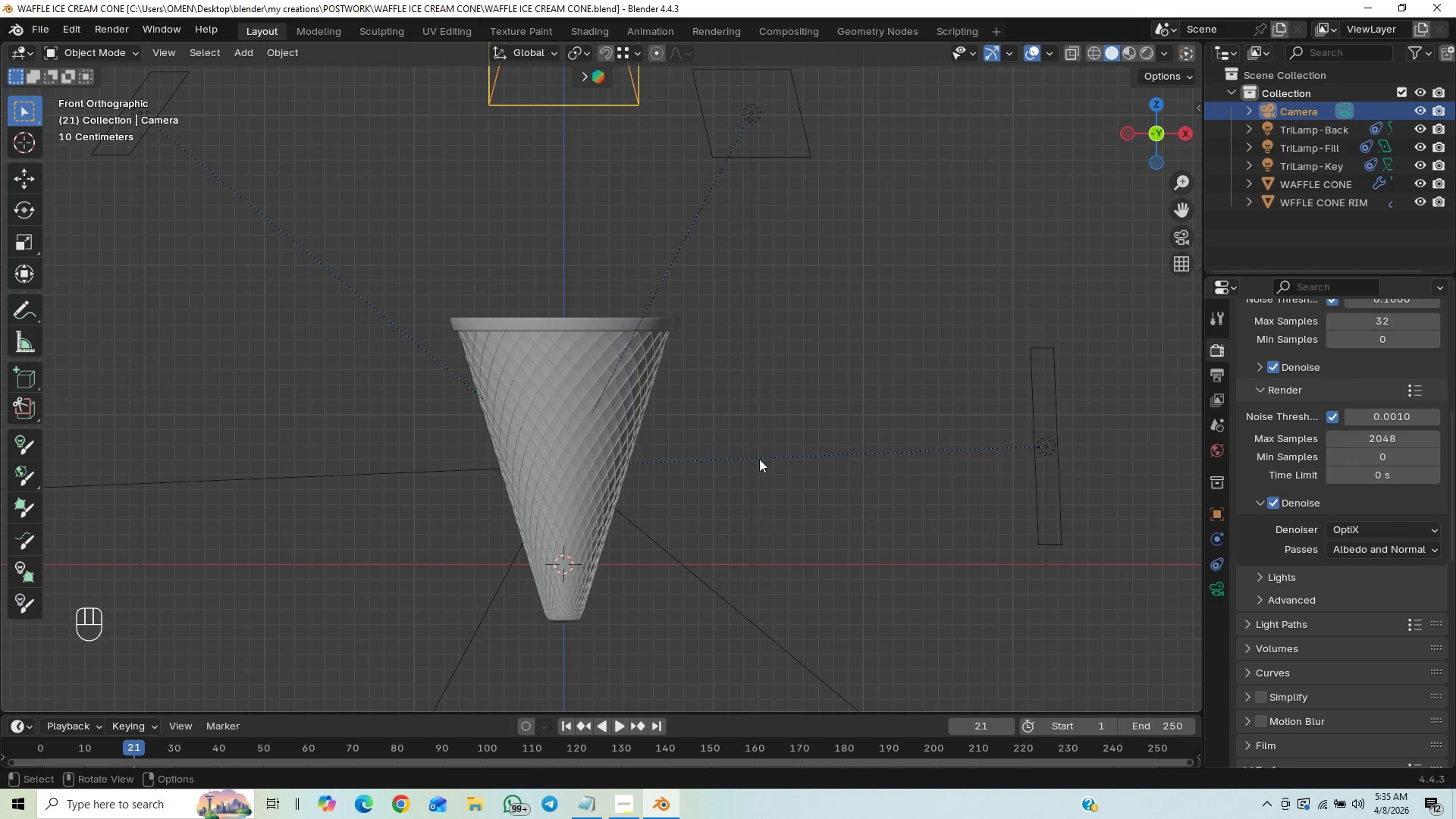 
key(Alt+Control+Insert)
 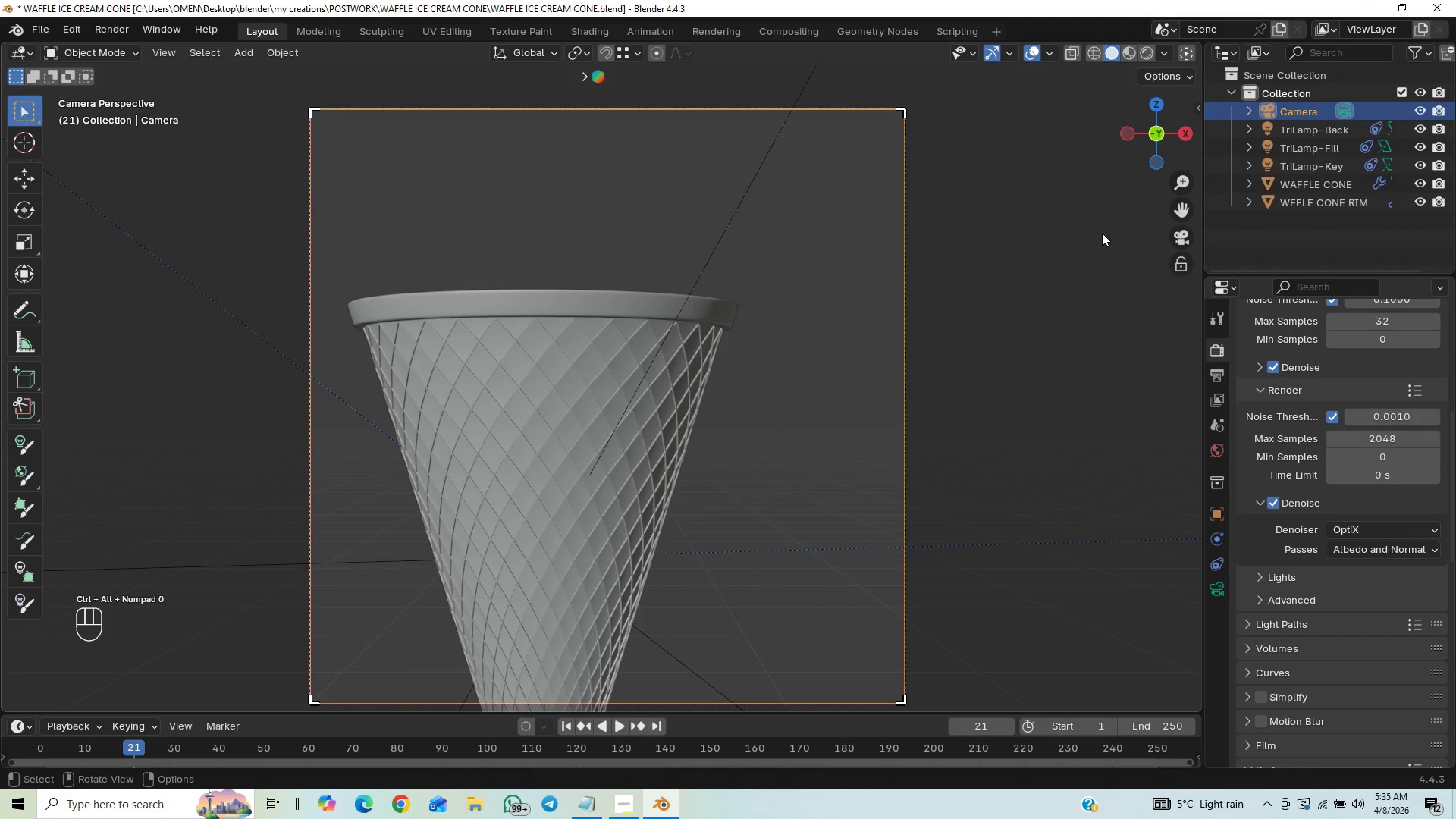 
key(N)
 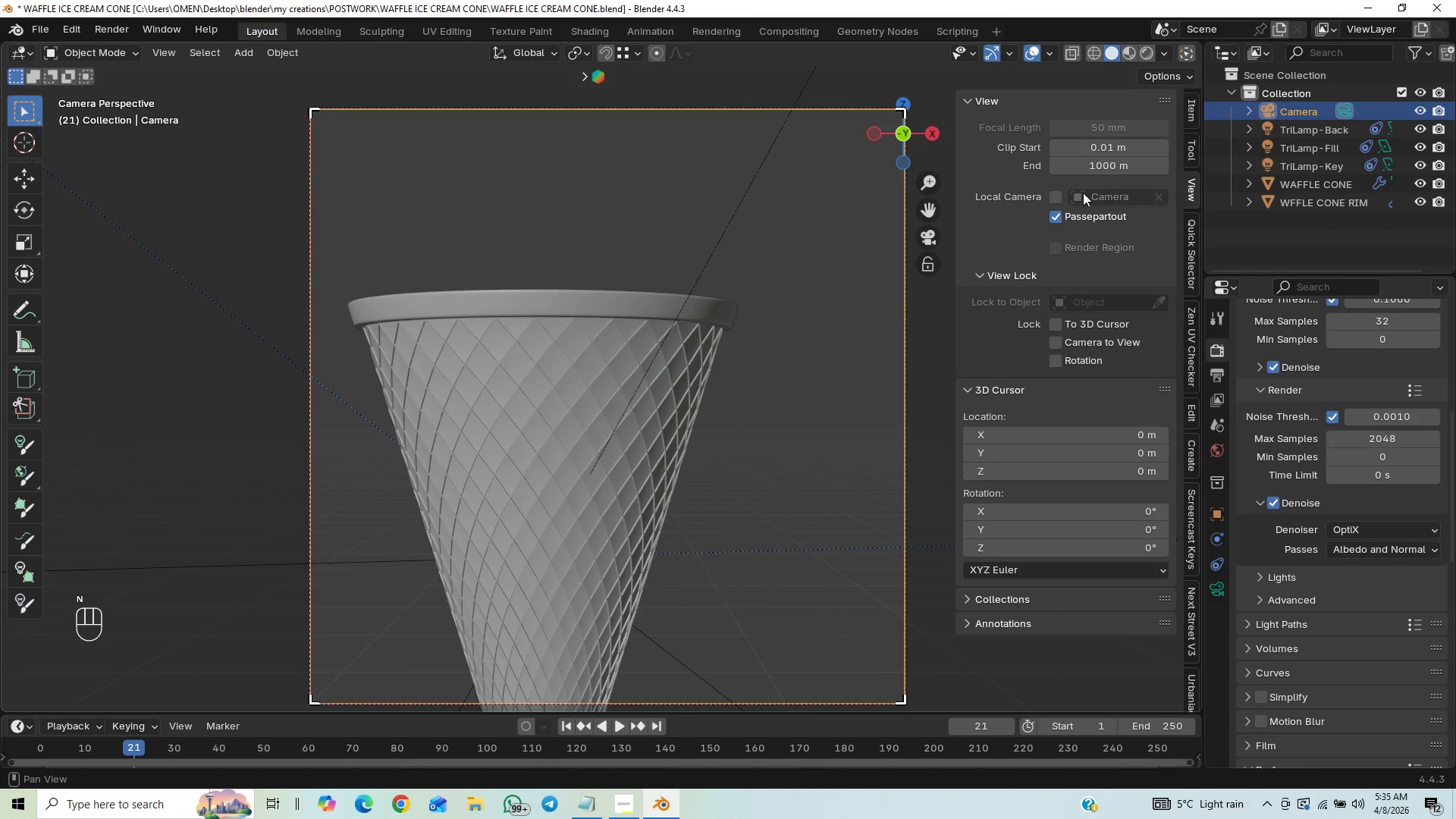 
scroll: coordinate [1102, 231], scroll_direction: up, amount: 2.0
 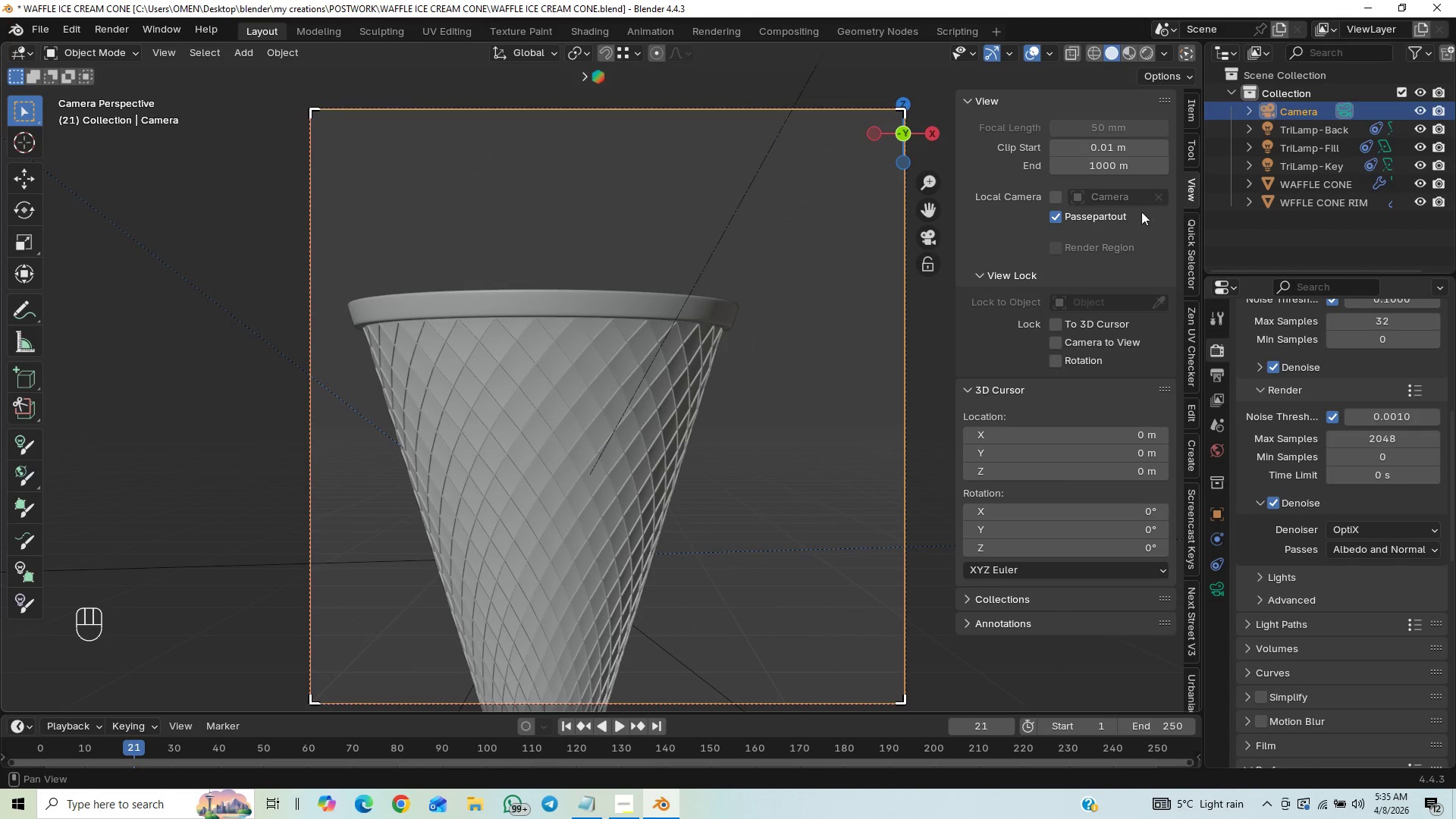 
left_click([1189, 100])
 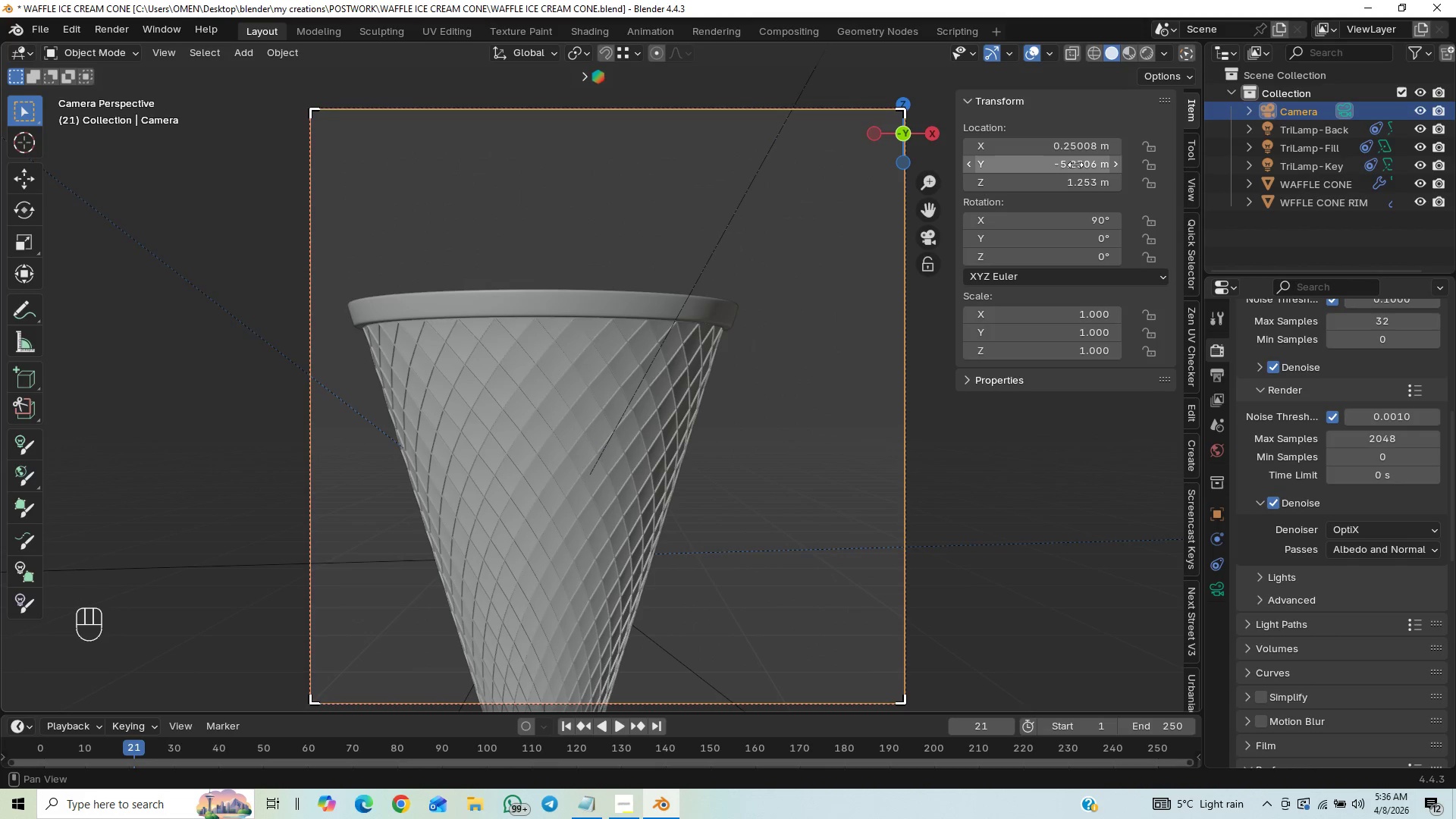 
left_click([1065, 146])
 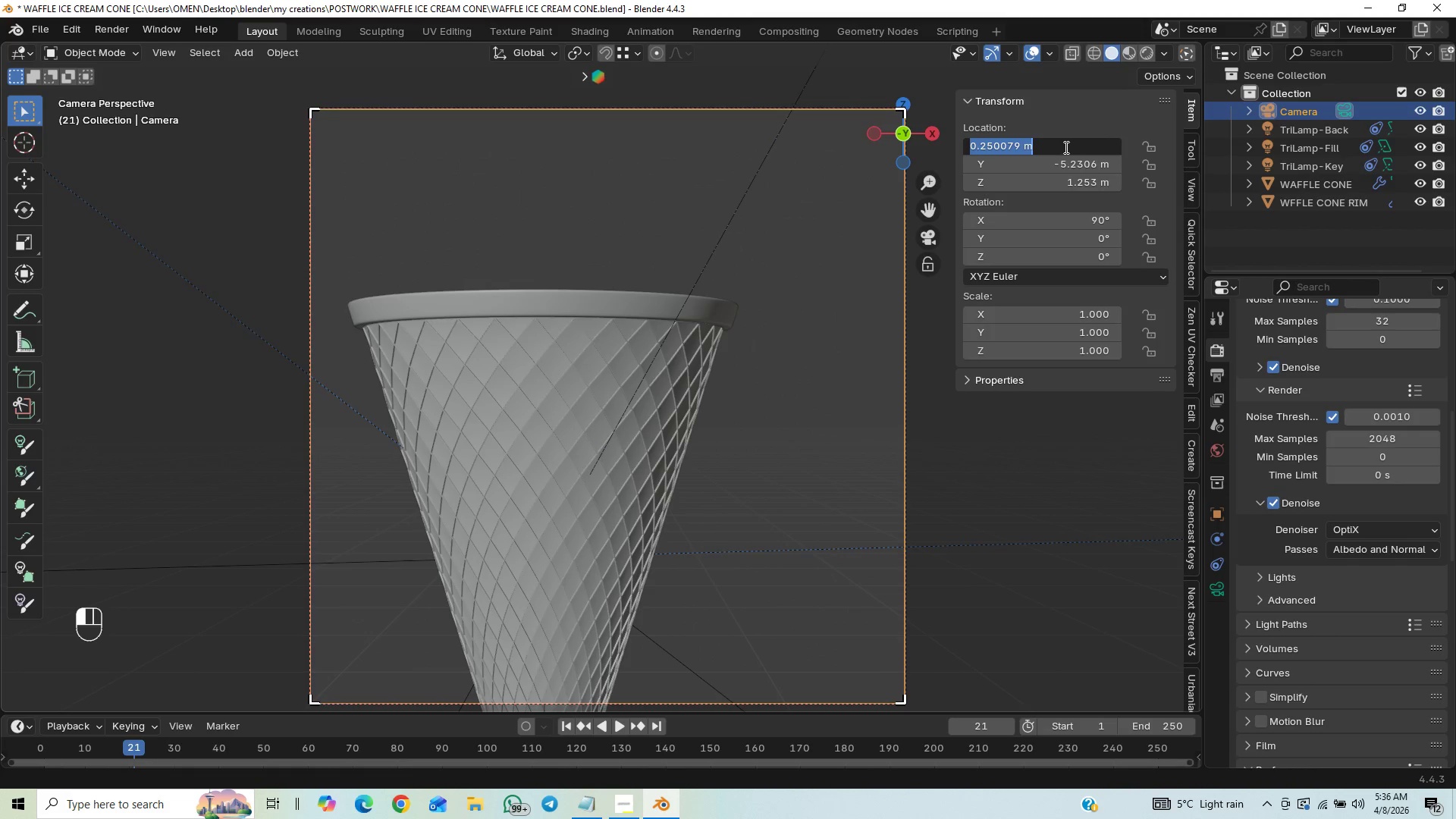 
key(0)
 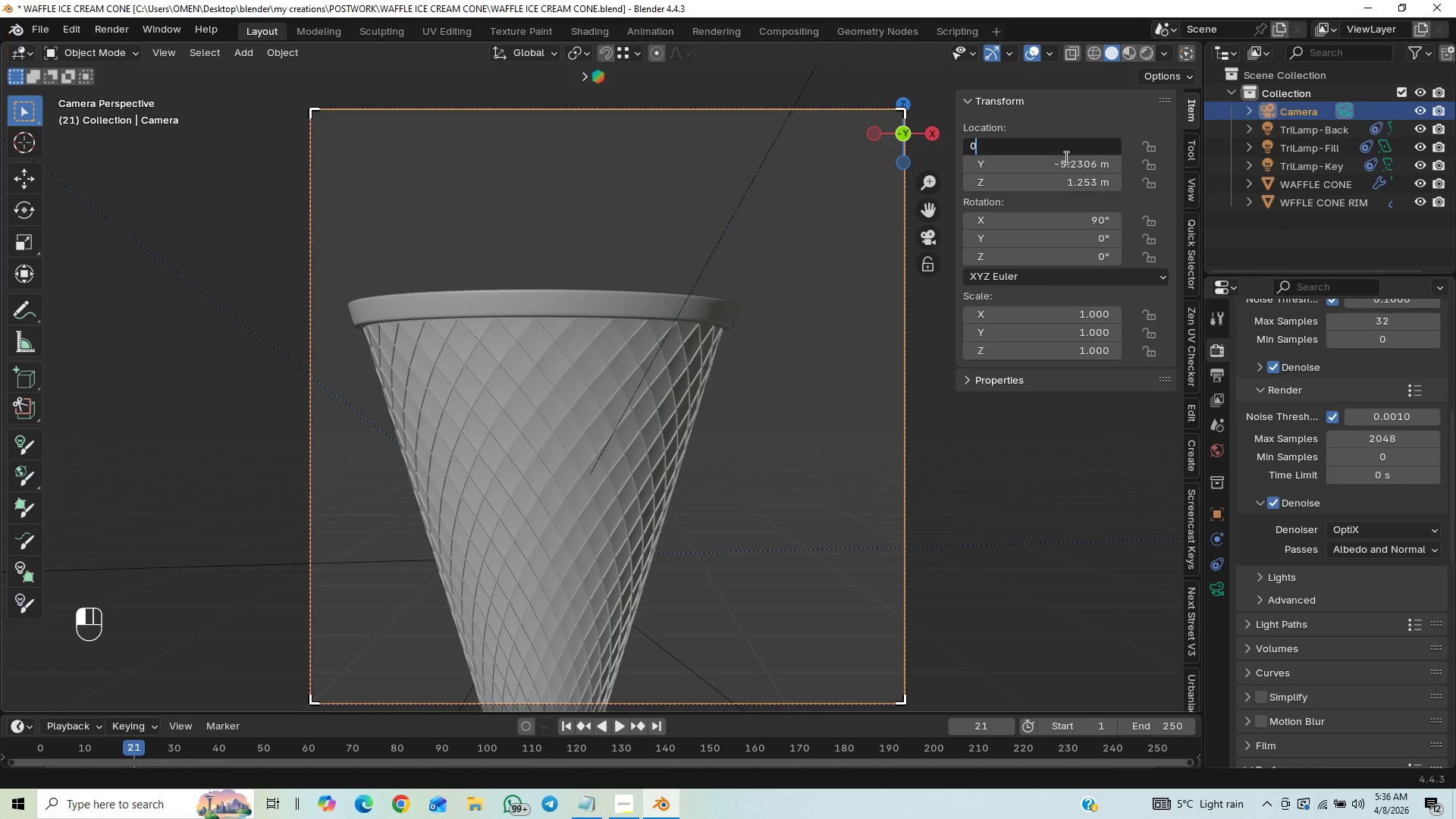 
key(Enter)
 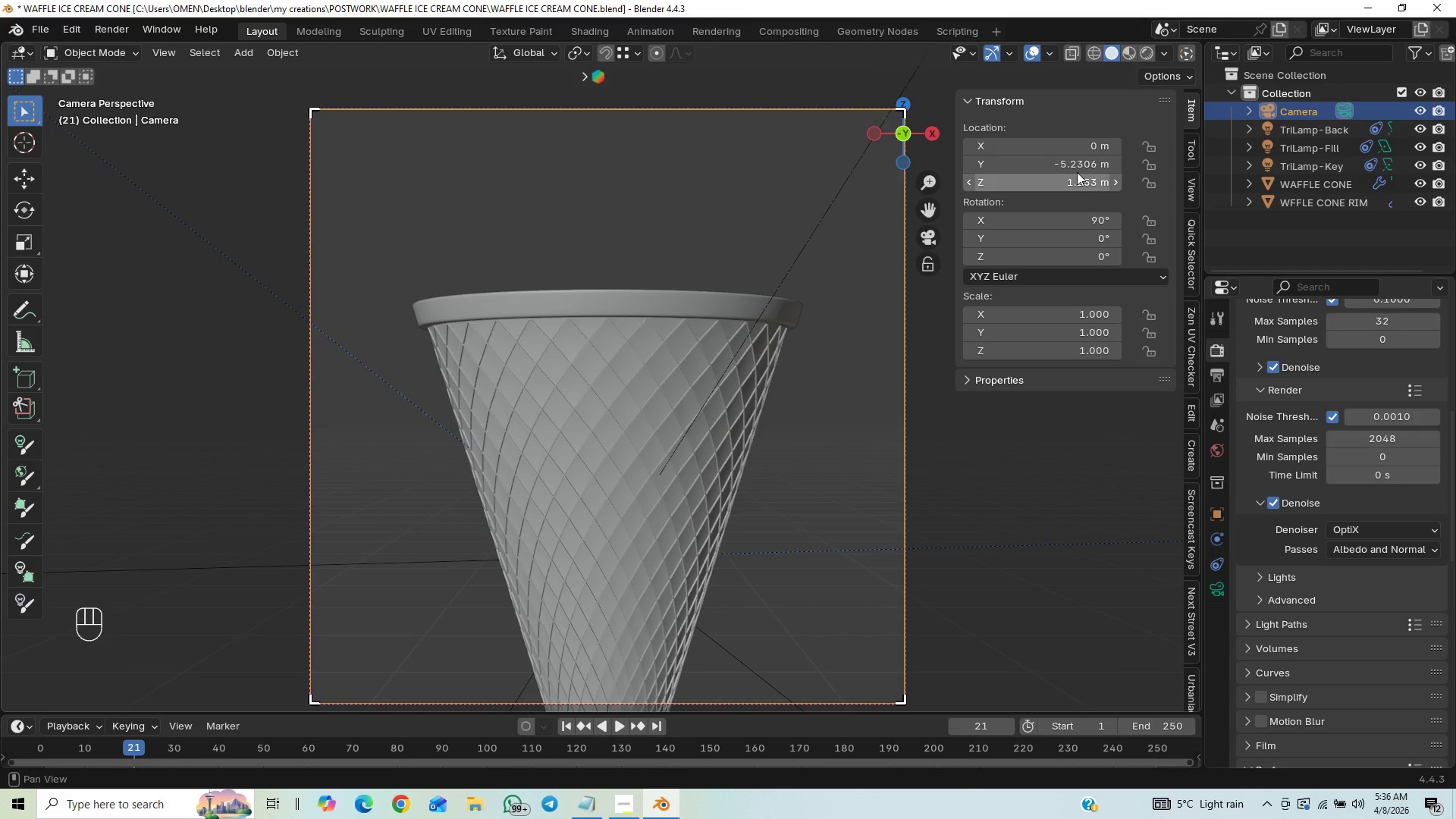 
left_click_drag(start_coordinate=[1079, 168], to_coordinate=[1030, 208])
 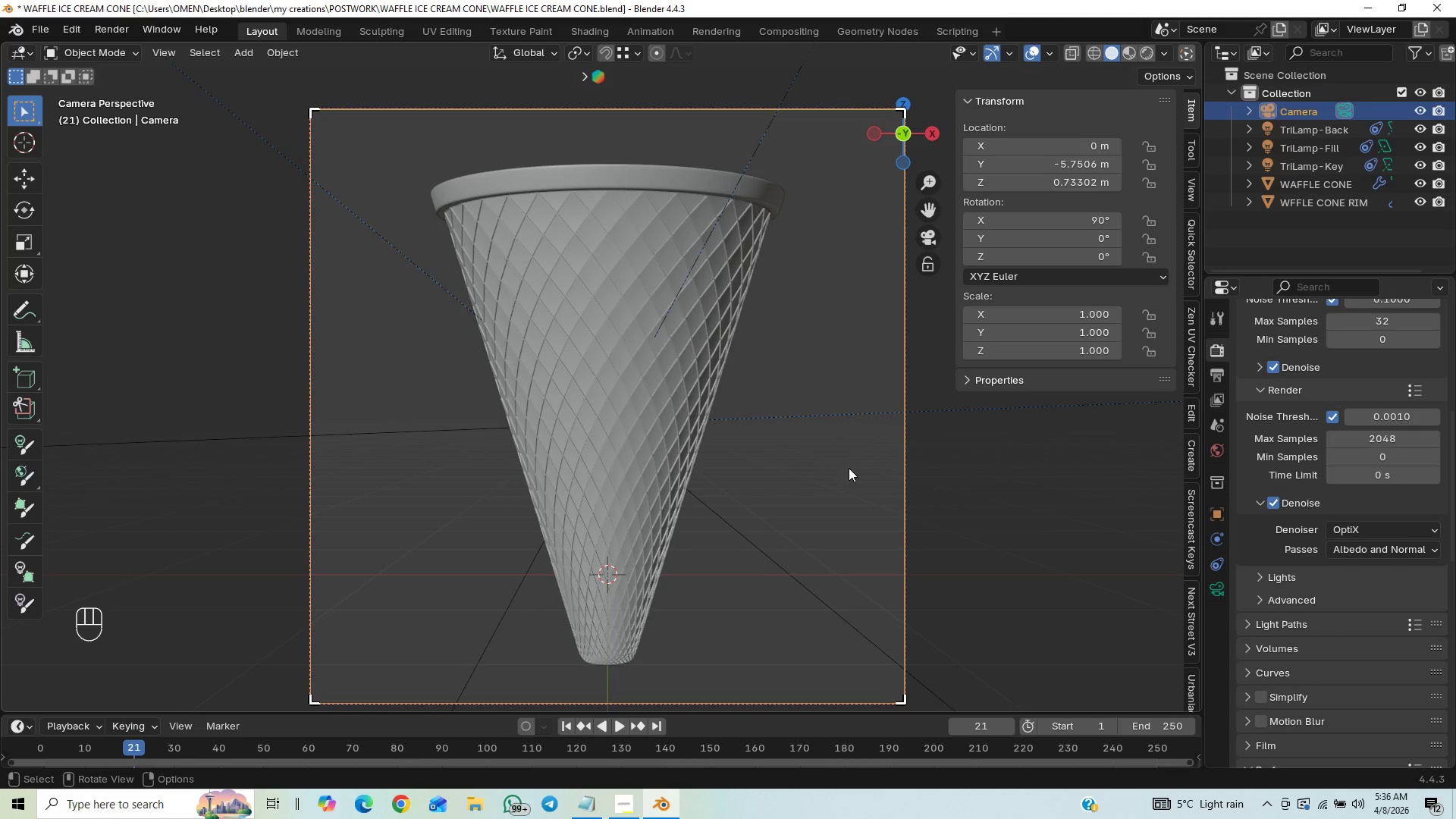 
key(Control+S)
 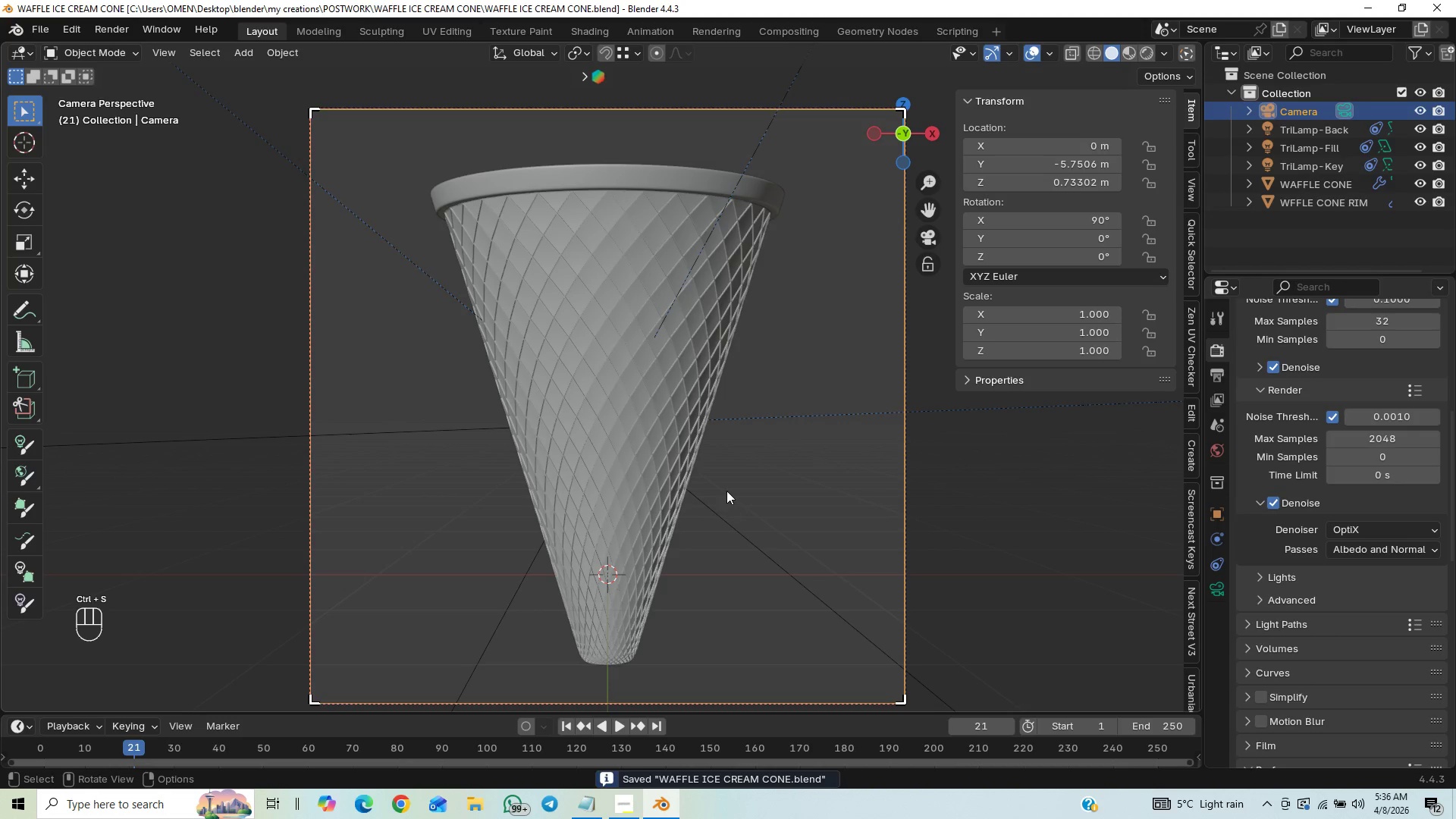 
key(Control+S)
 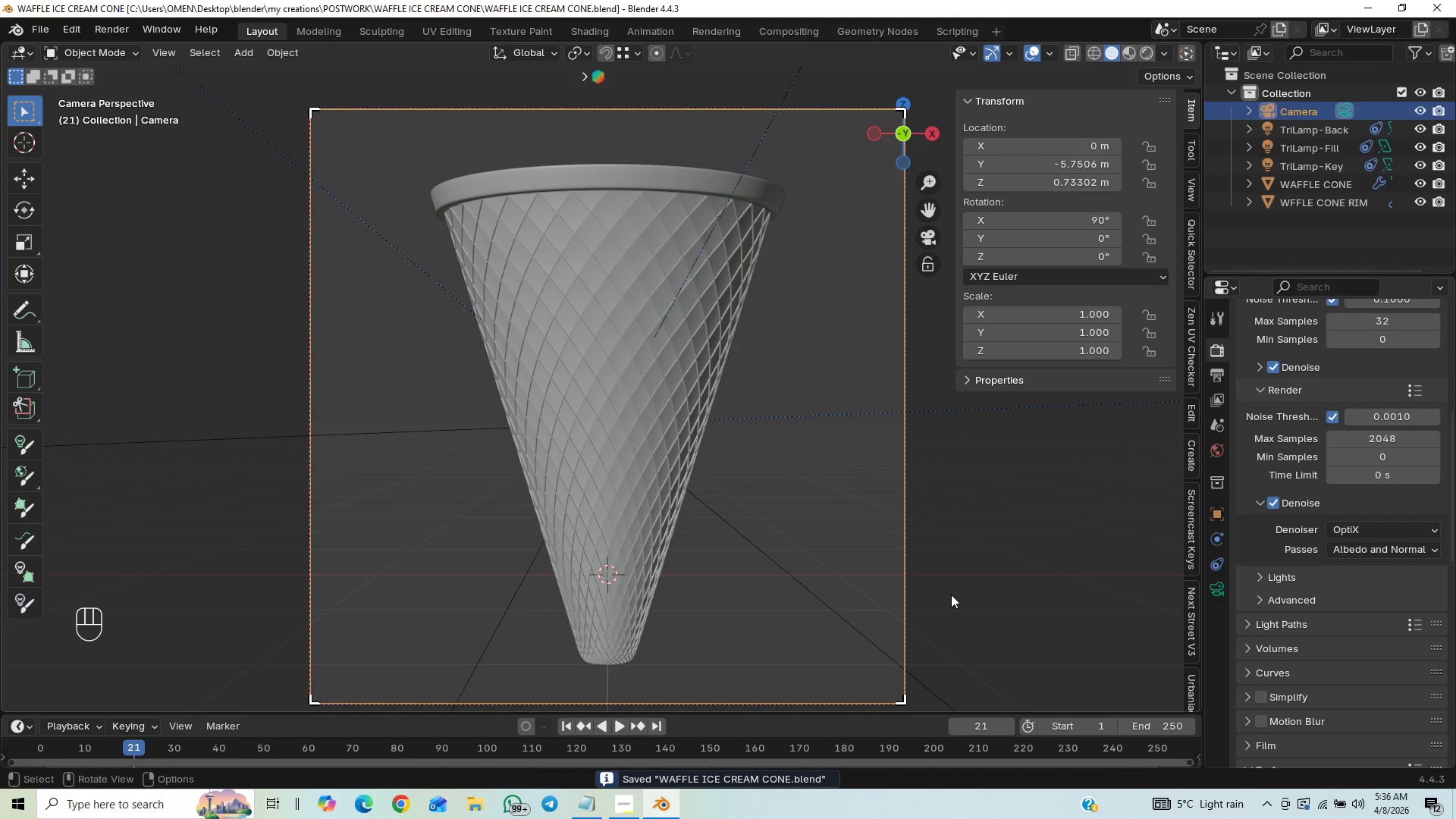 
key(F12)
 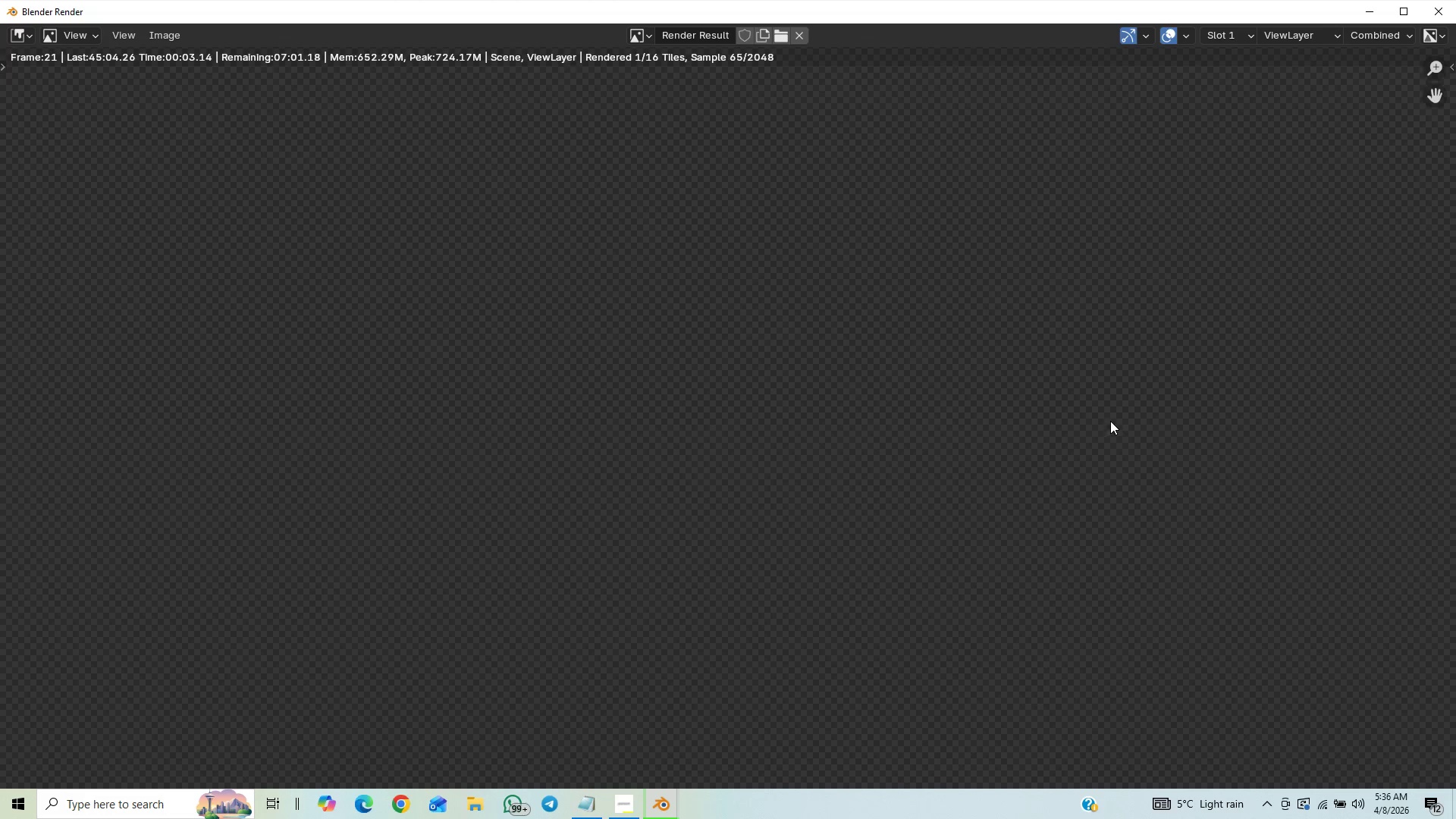 
wait(5.16)
 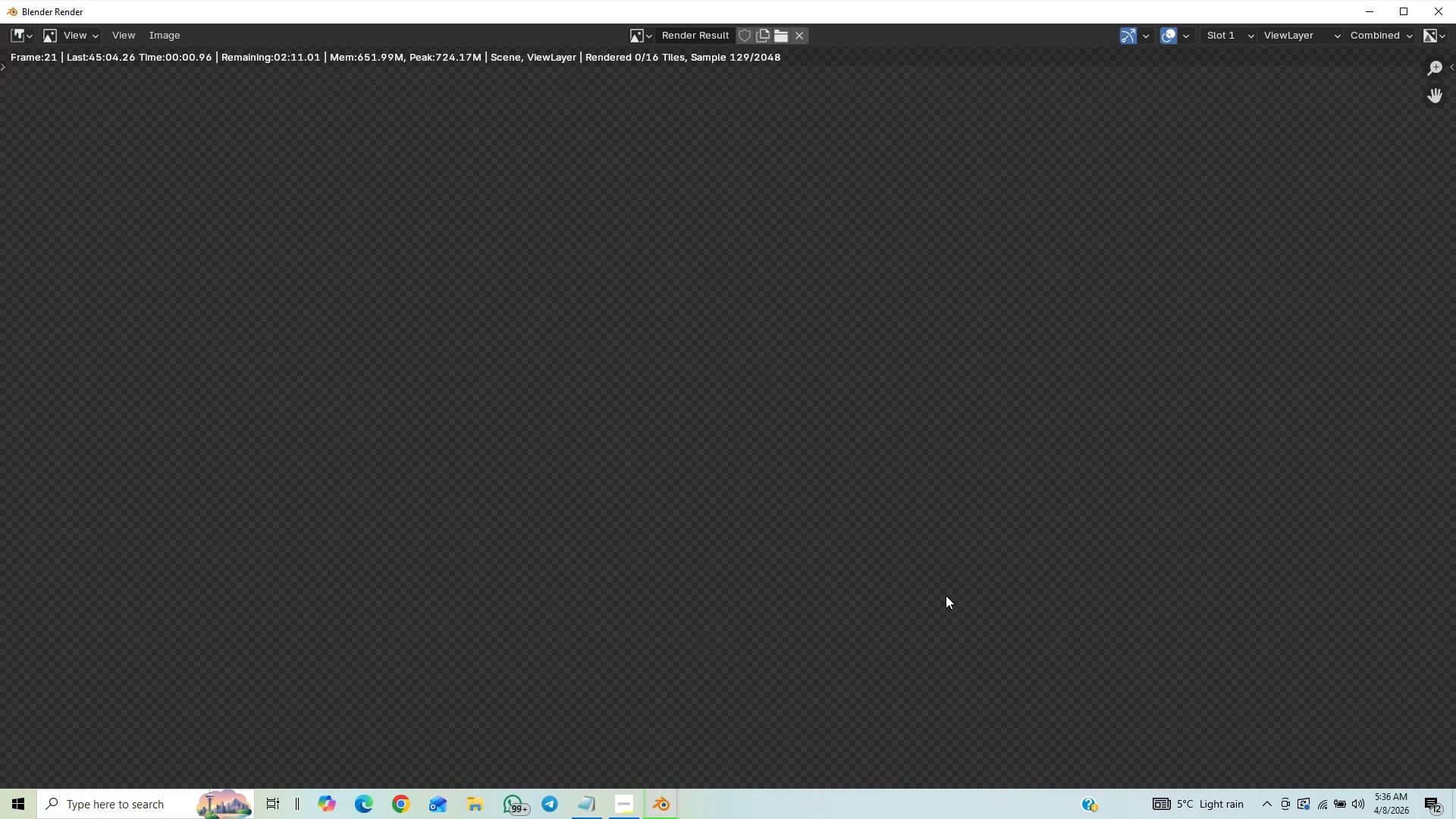 
scroll: coordinate [1035, 403], scroll_direction: down, amount: 19.0
 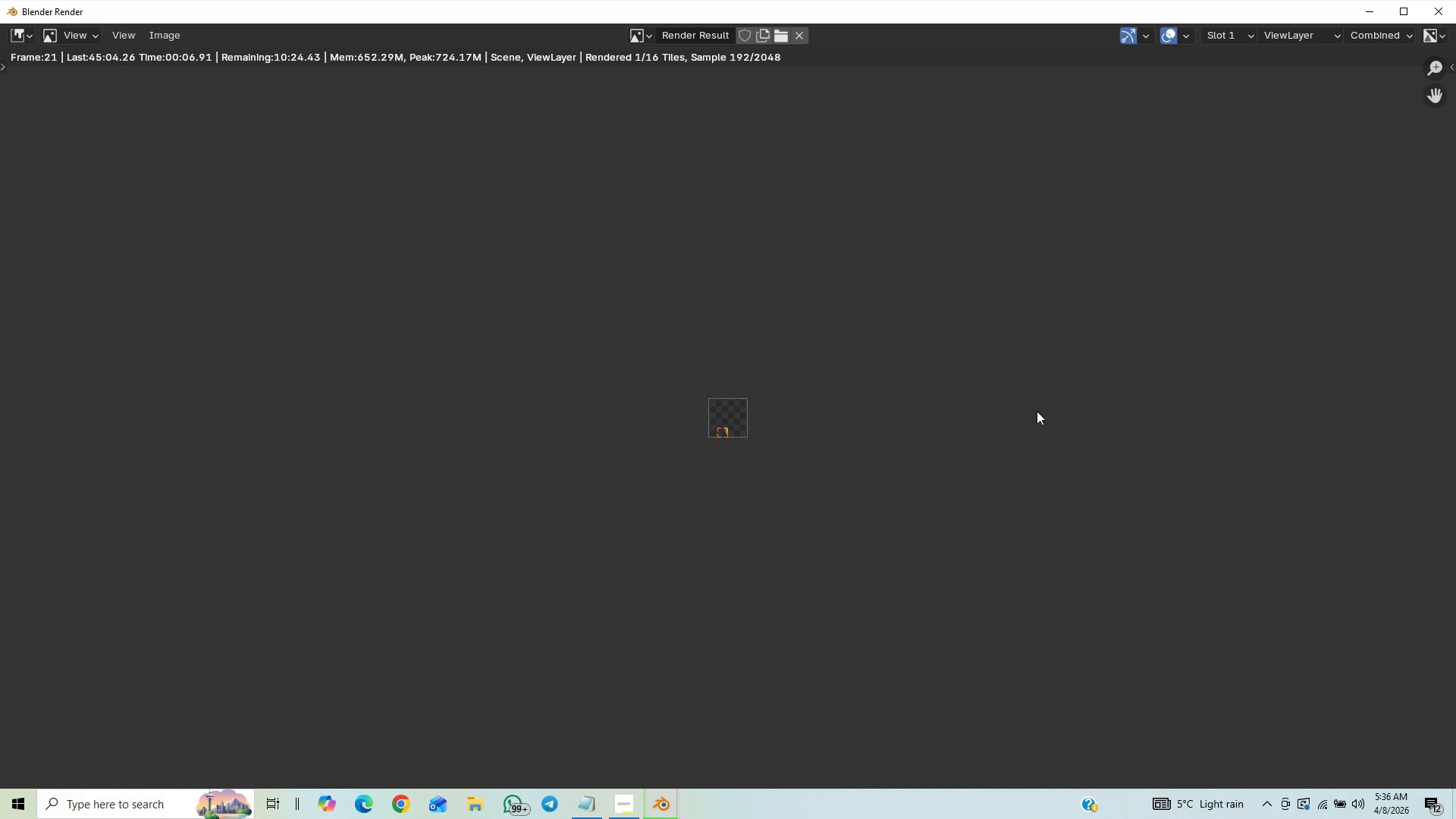 
scroll: coordinate [1037, 414], scroll_direction: up, amount: 18.0
 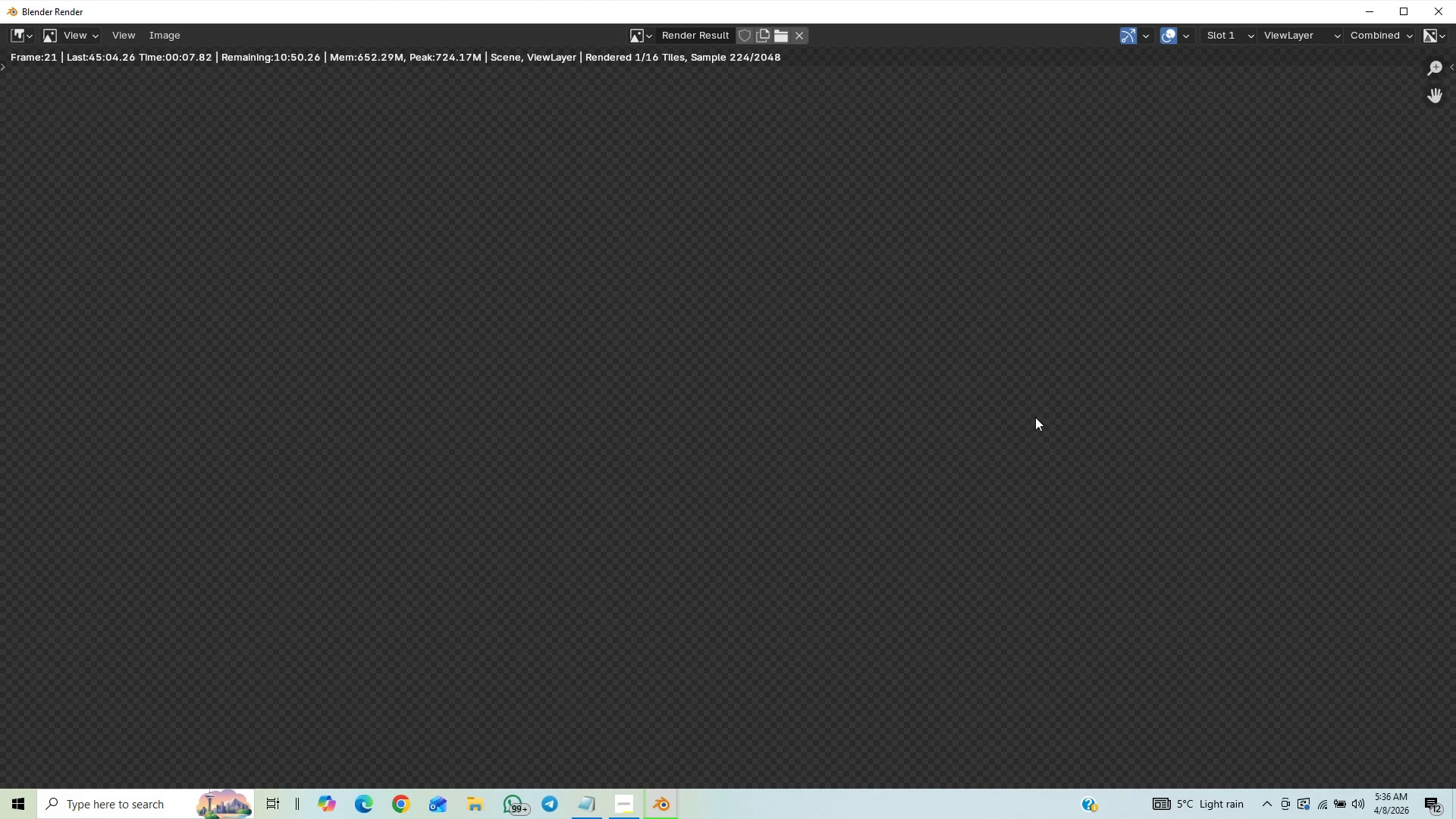 
scroll: coordinate [984, 454], scroll_direction: down, amount: 6.0
 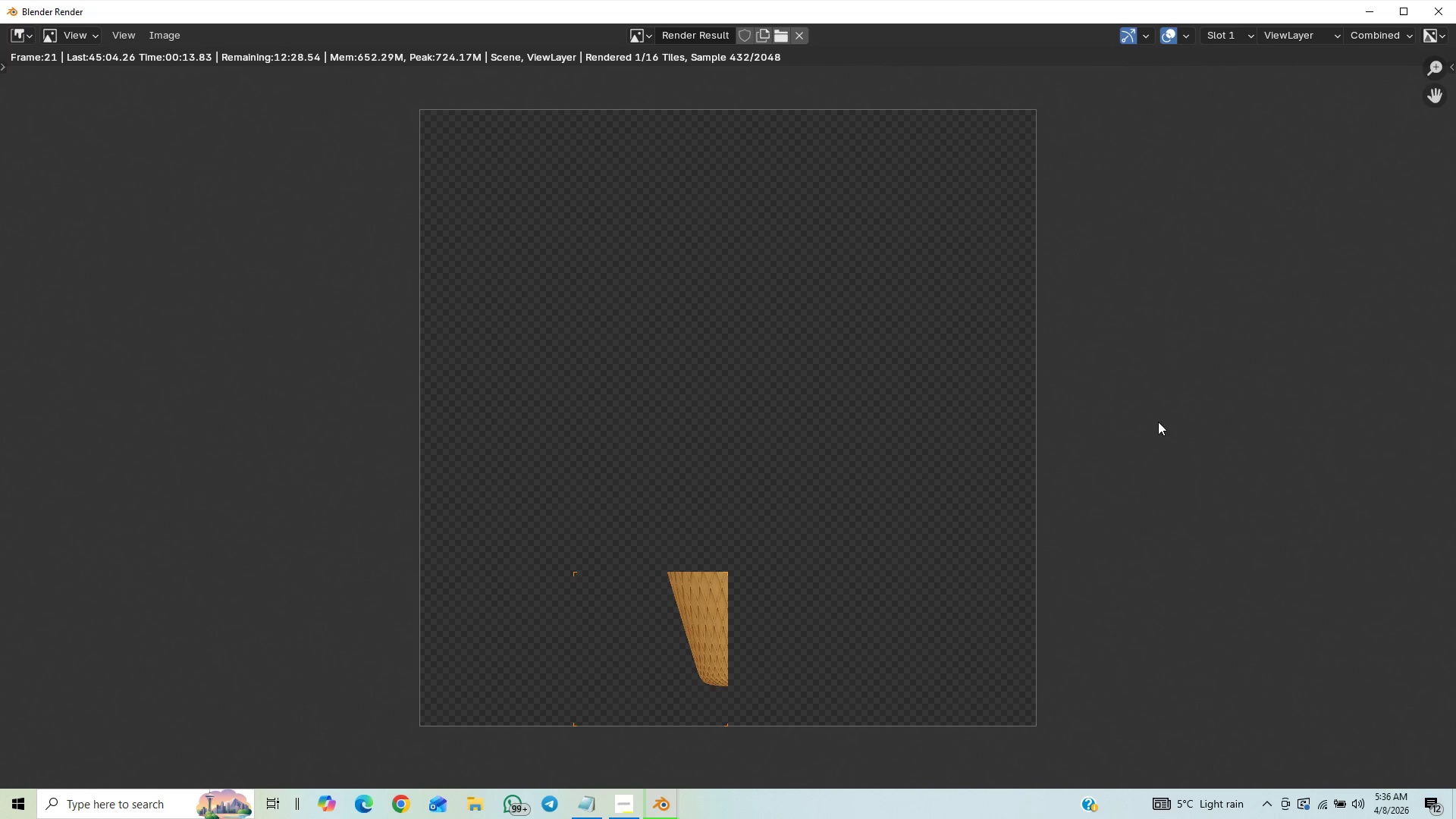 
key(Control+S)
 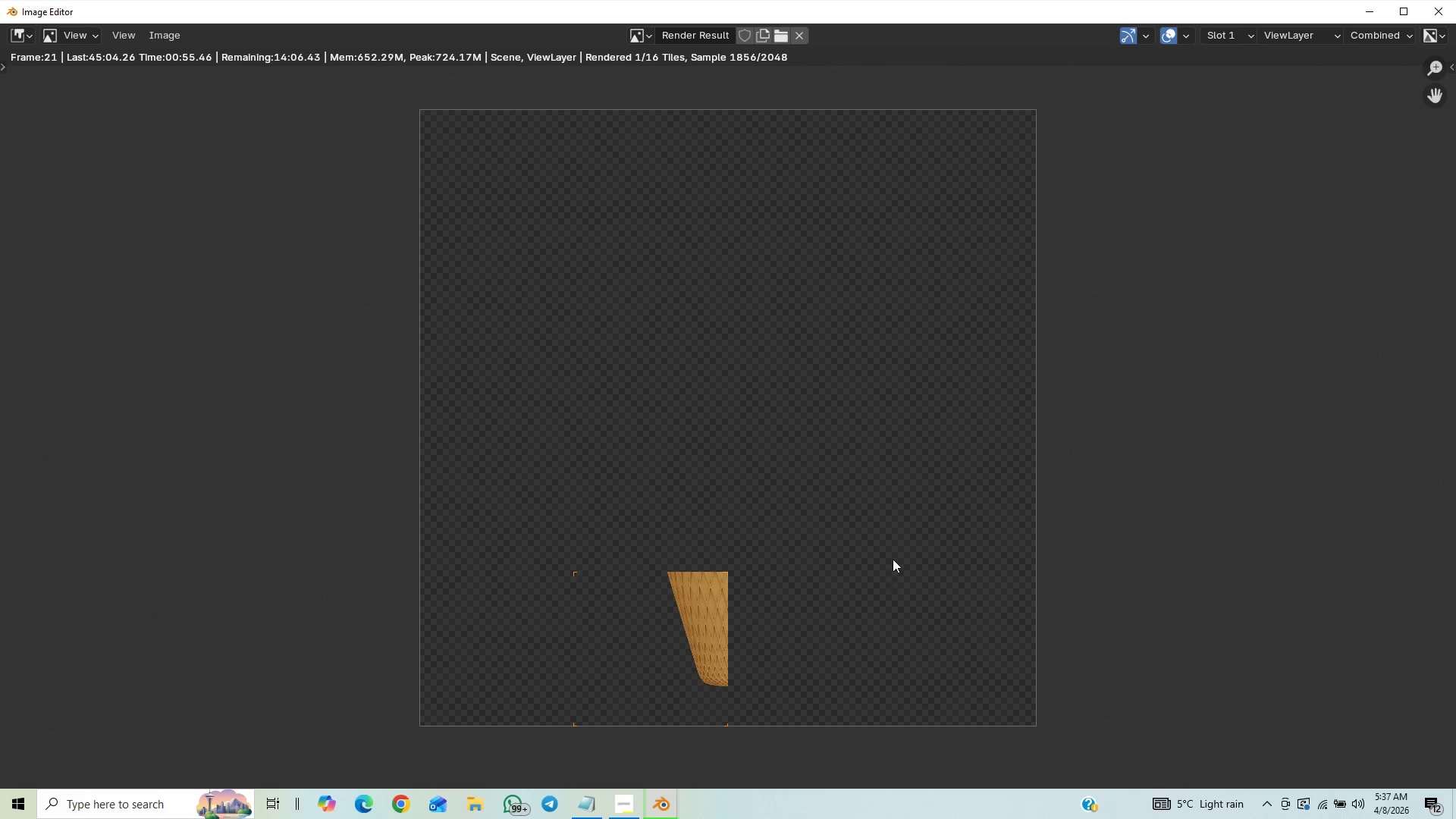 
wait(45.12)
 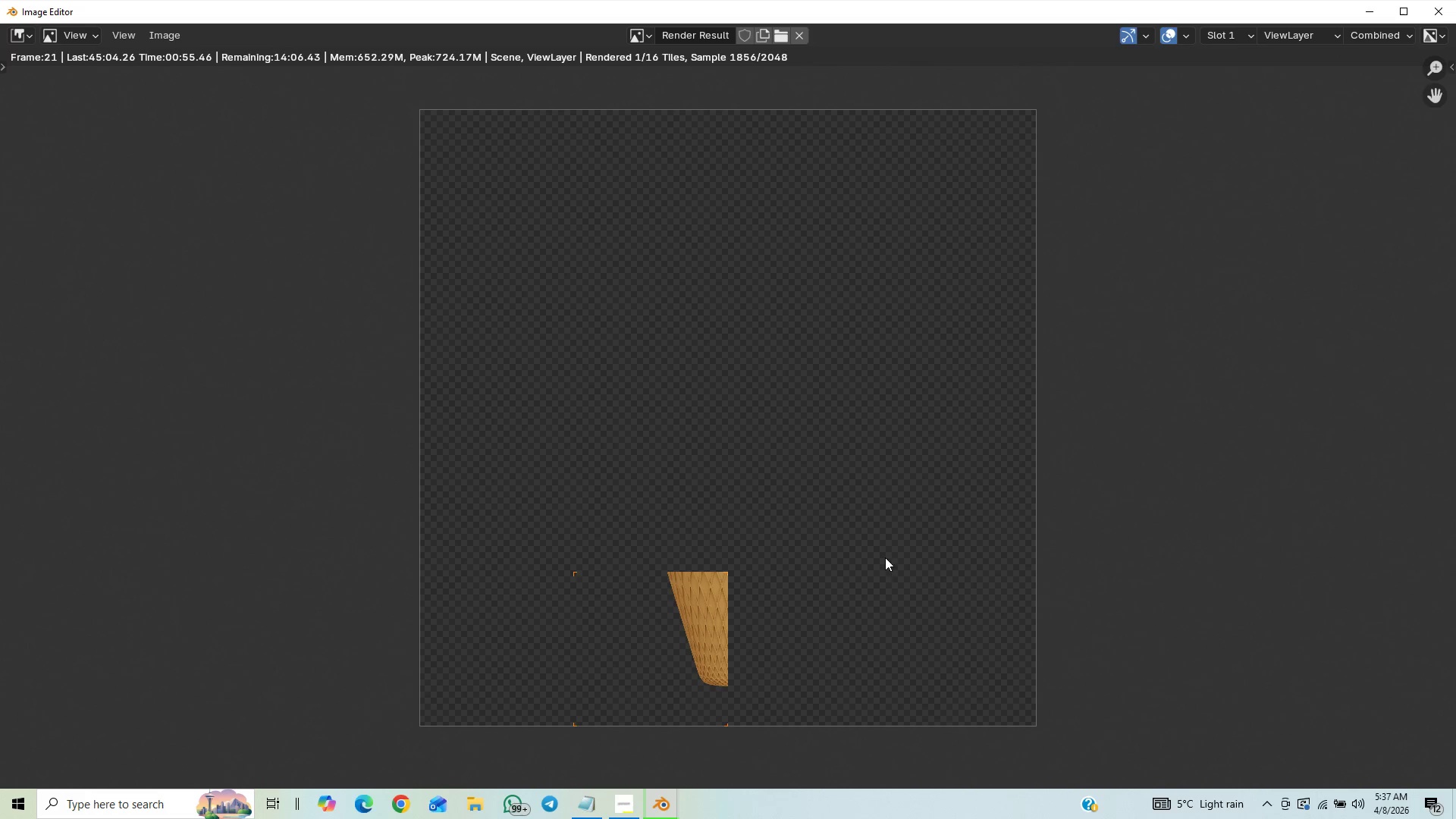 
key(Control+S)
 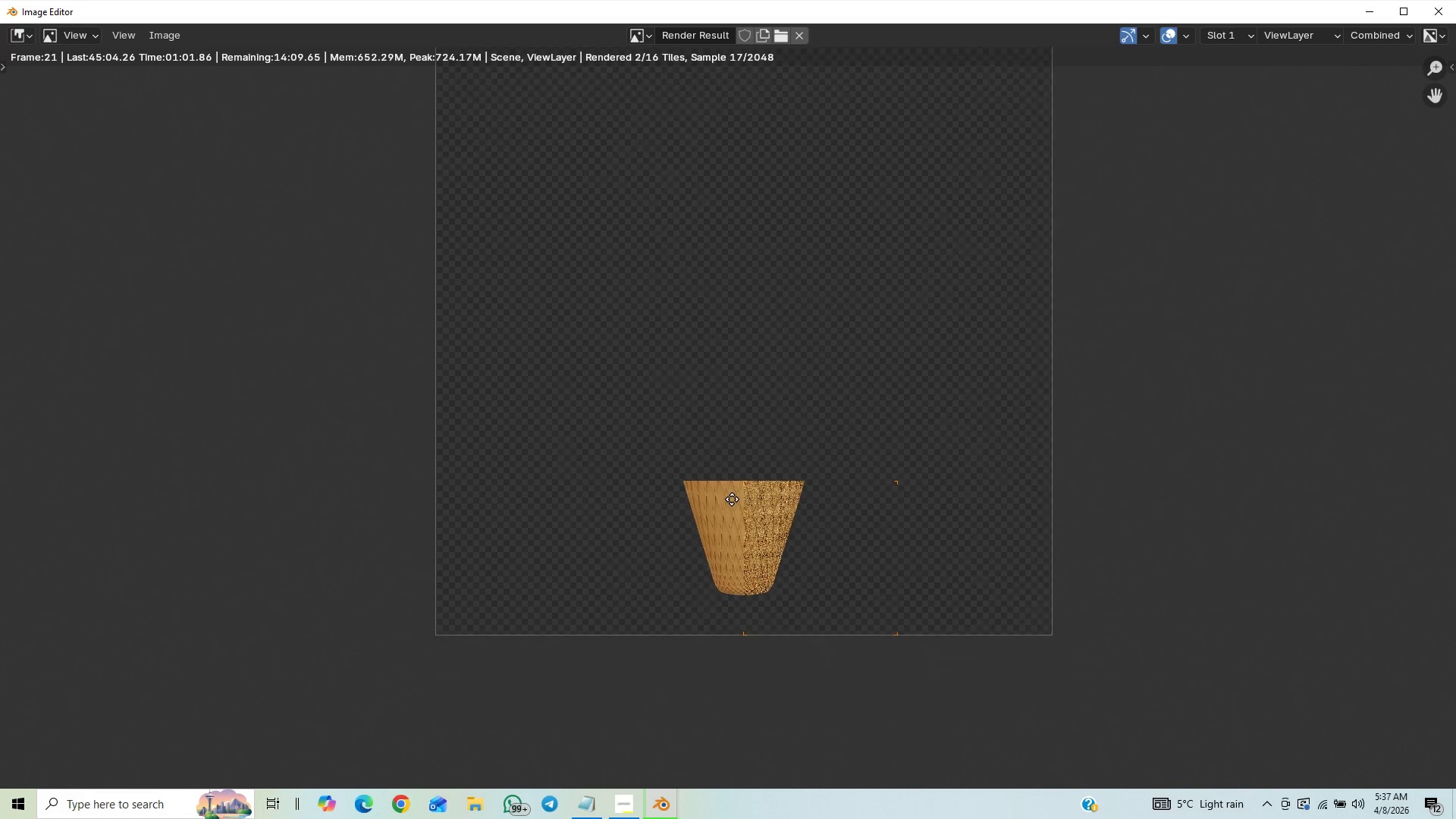 
scroll: coordinate [768, 562], scroll_direction: up, amount: 30.0
 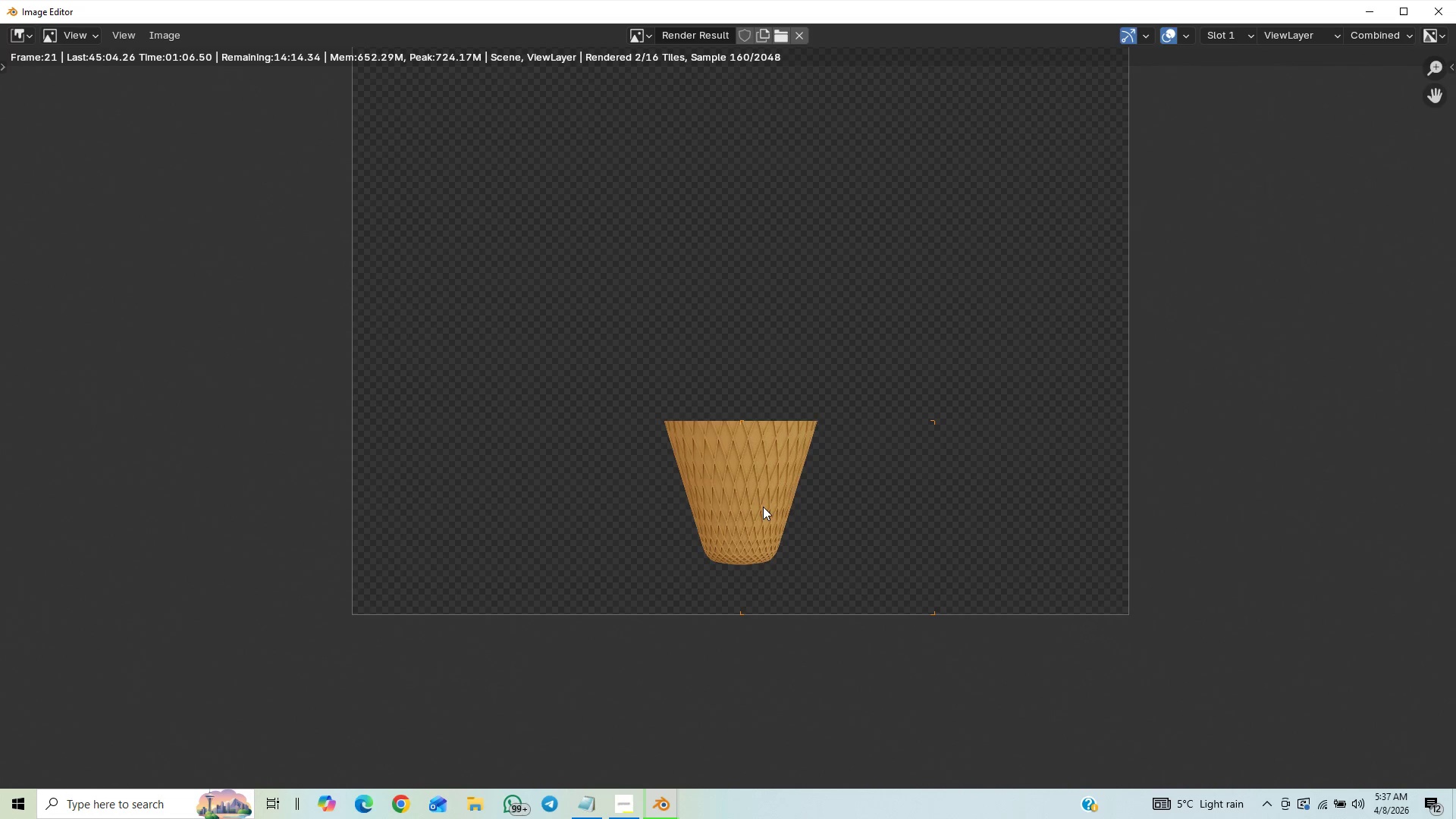 
hold_key(key=ShiftLeft, duration=1.19)
 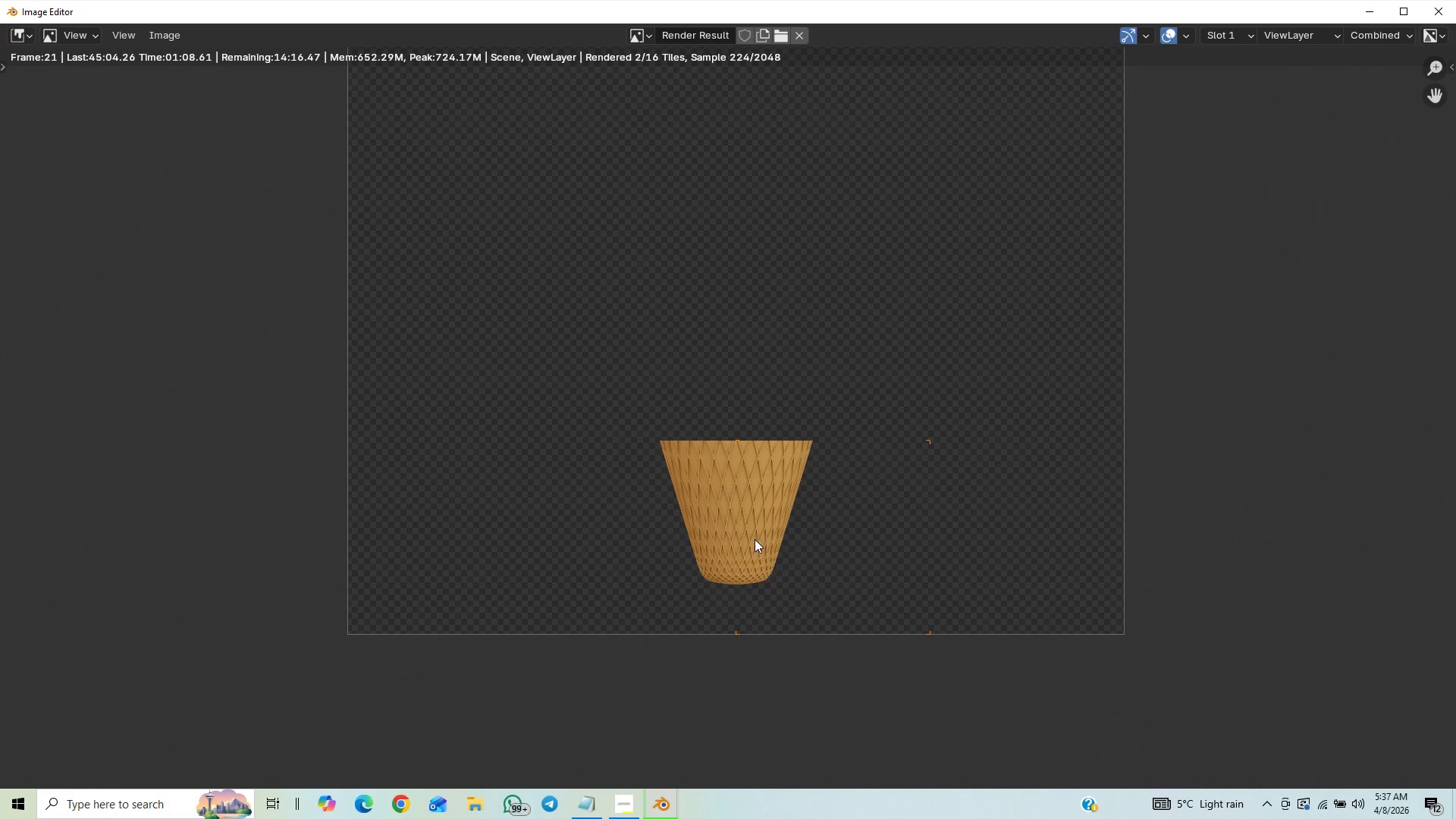 
hold_key(key=ControlLeft, duration=0.81)
 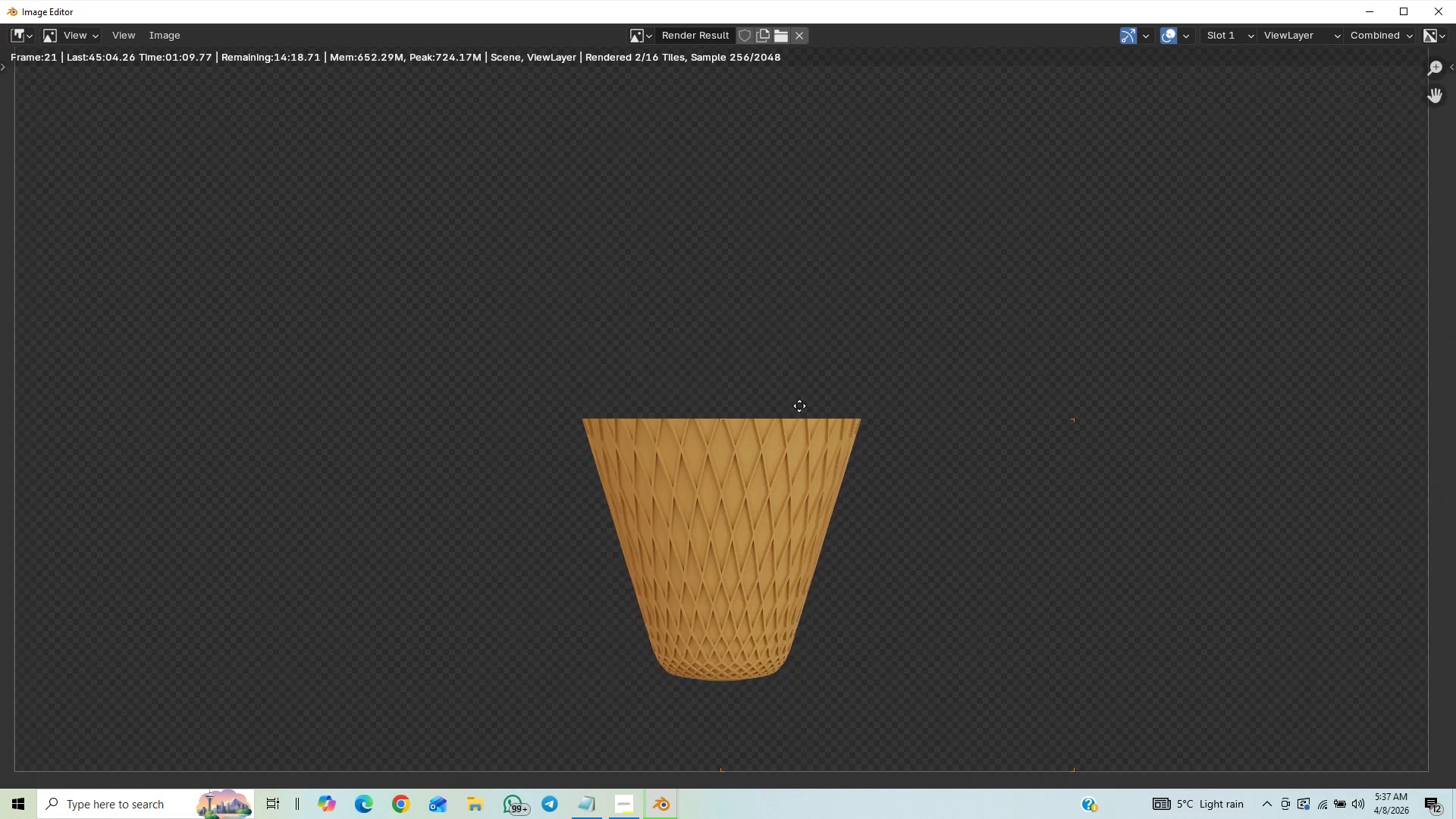 
hold_key(key=ShiftLeft, duration=0.48)
 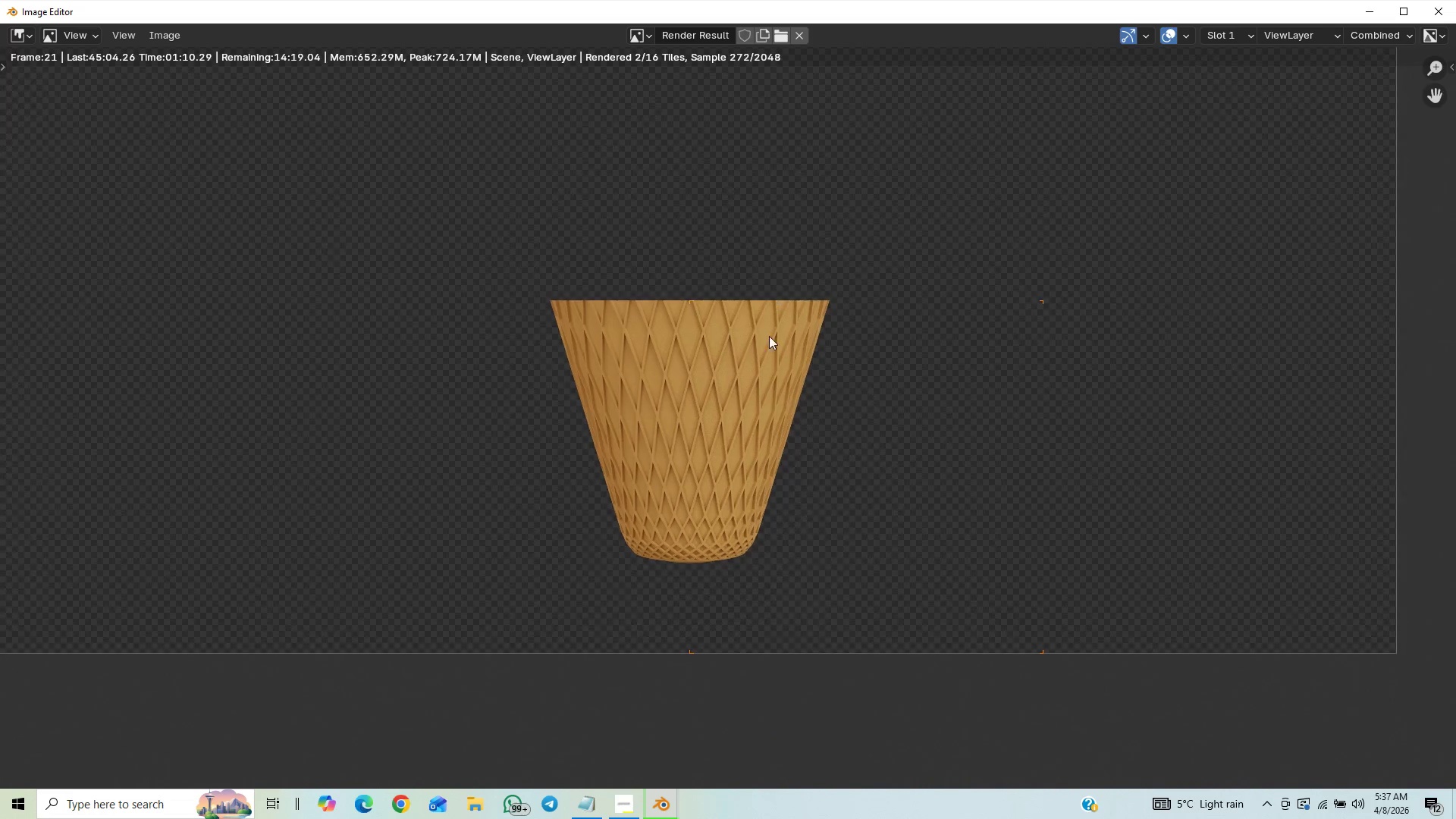 
scroll: coordinate [808, 362], scroll_direction: up, amount: 2.0
 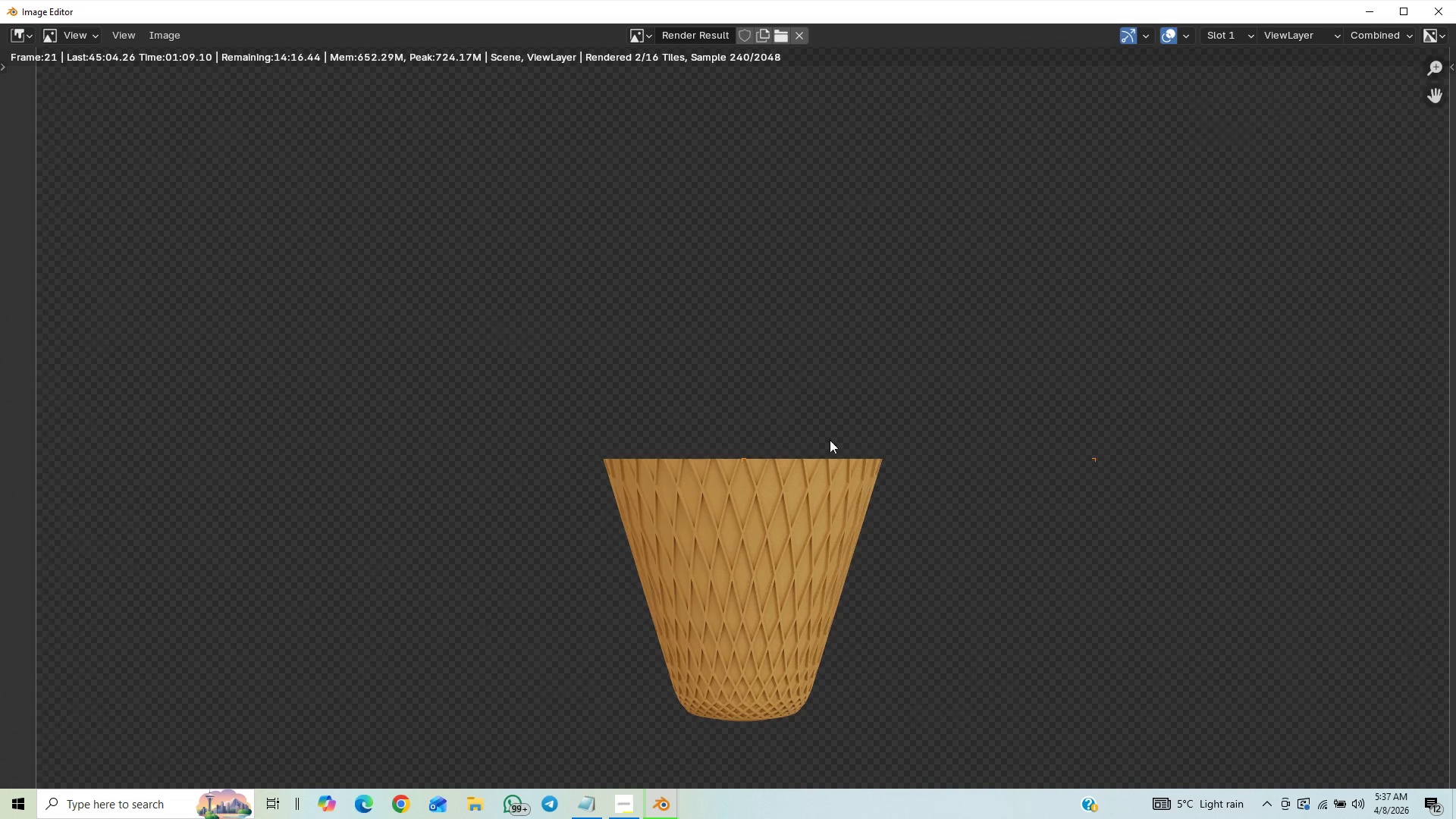 
hold_key(key=ControlLeft, duration=0.78)
 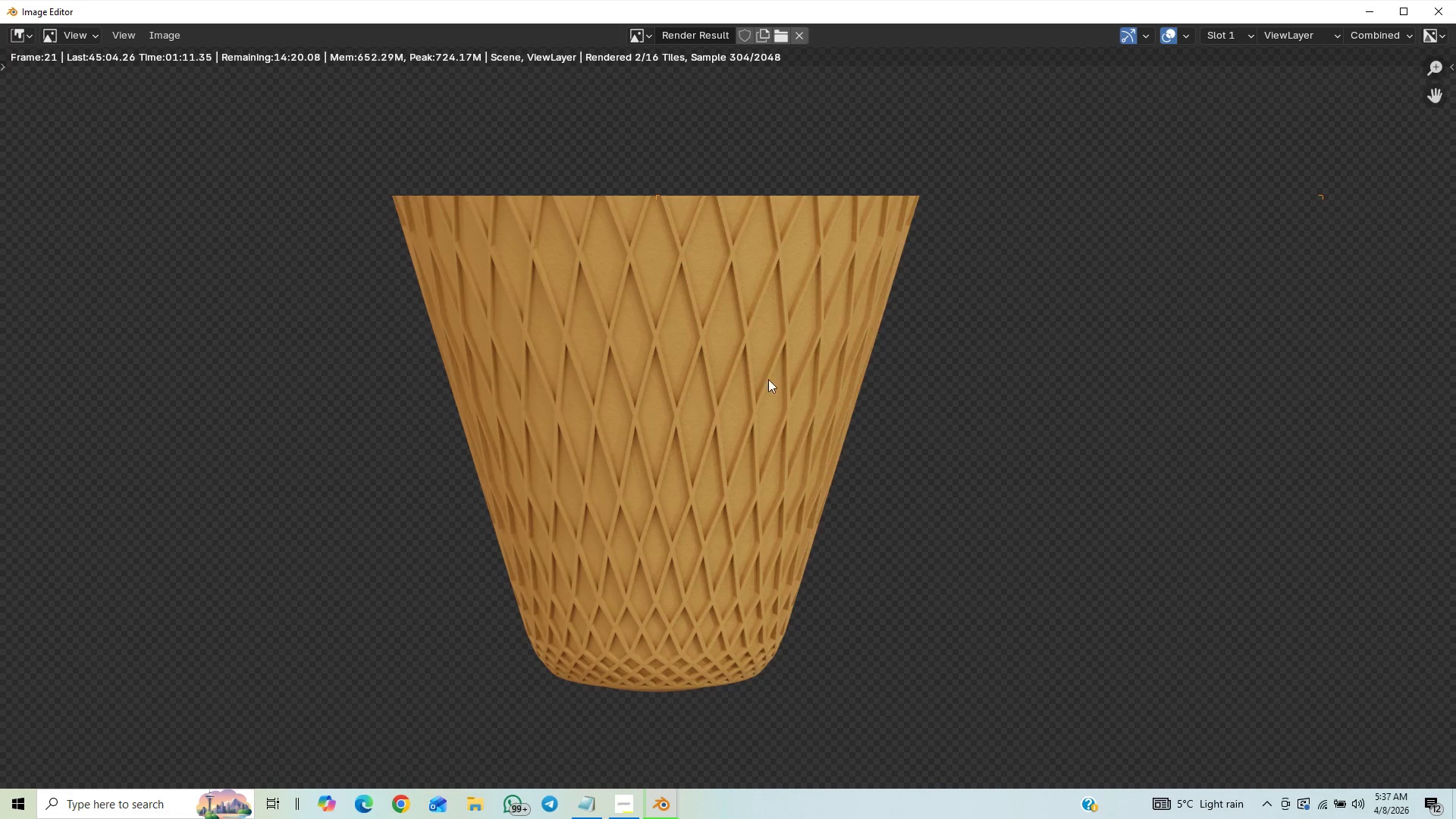 
scroll: coordinate [762, 409], scroll_direction: up, amount: 13.0
 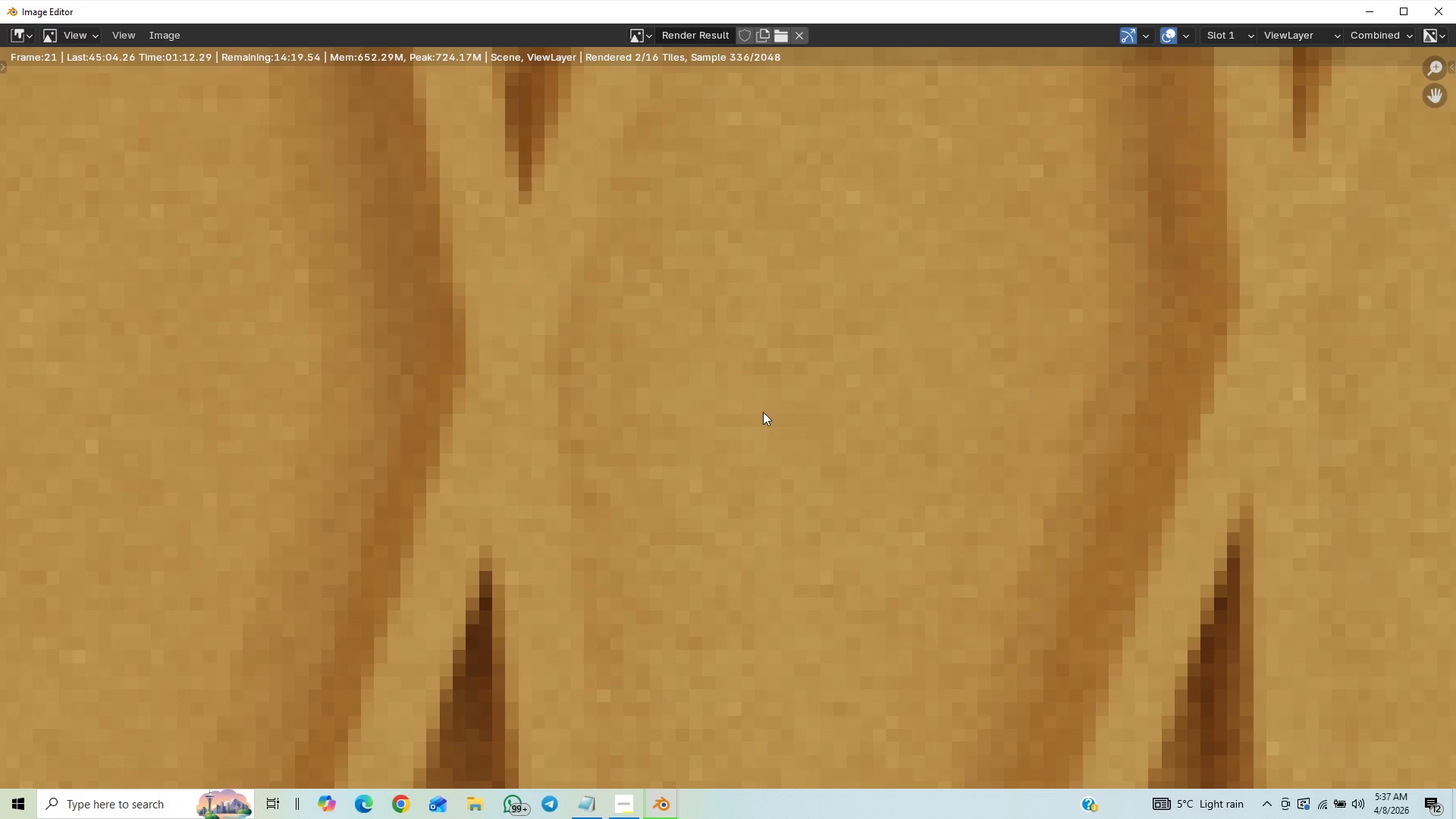 
scroll: coordinate [762, 412], scroll_direction: down, amount: 19.0
 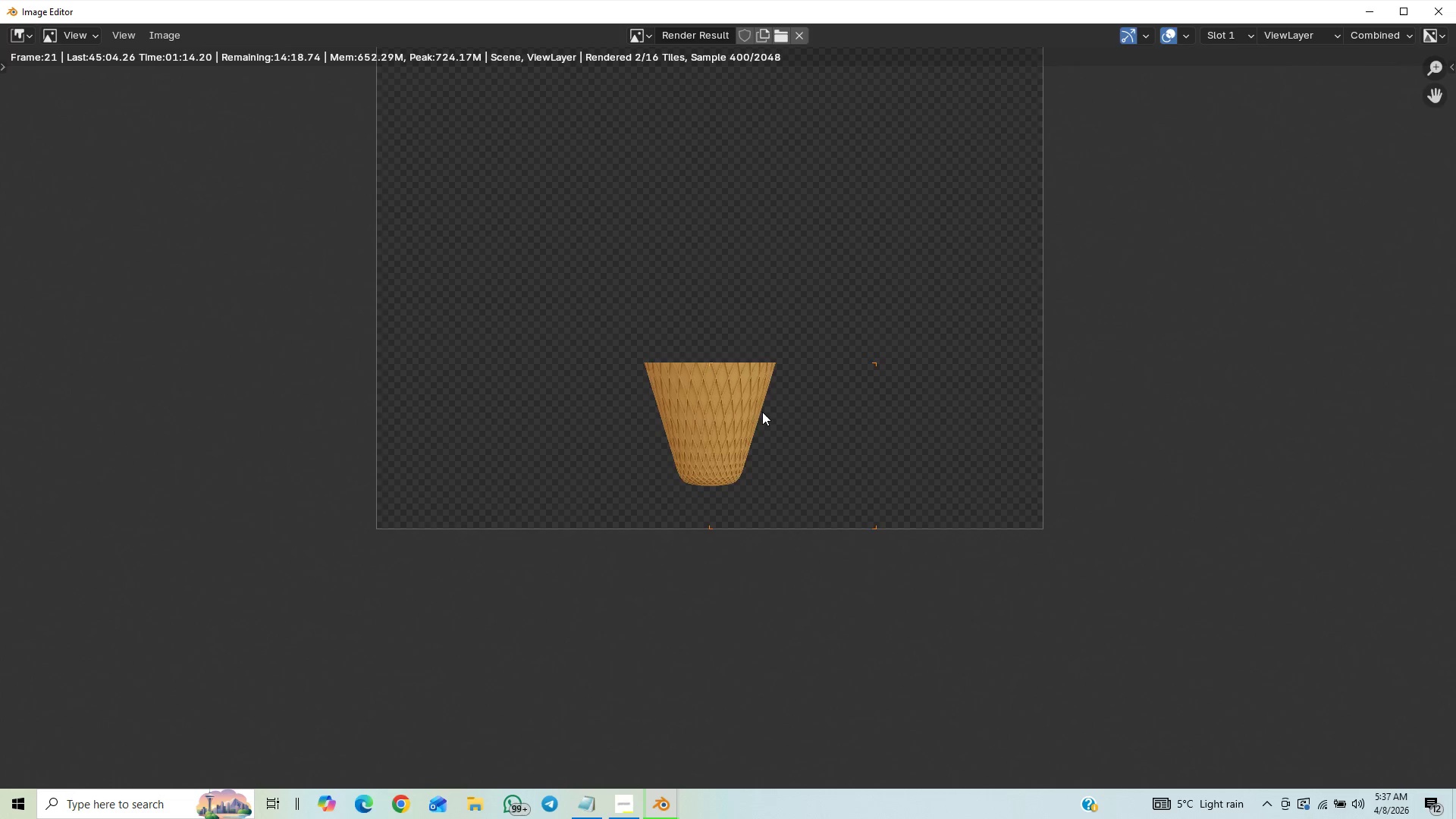 
scroll: coordinate [762, 412], scroll_direction: up, amount: 5.0
 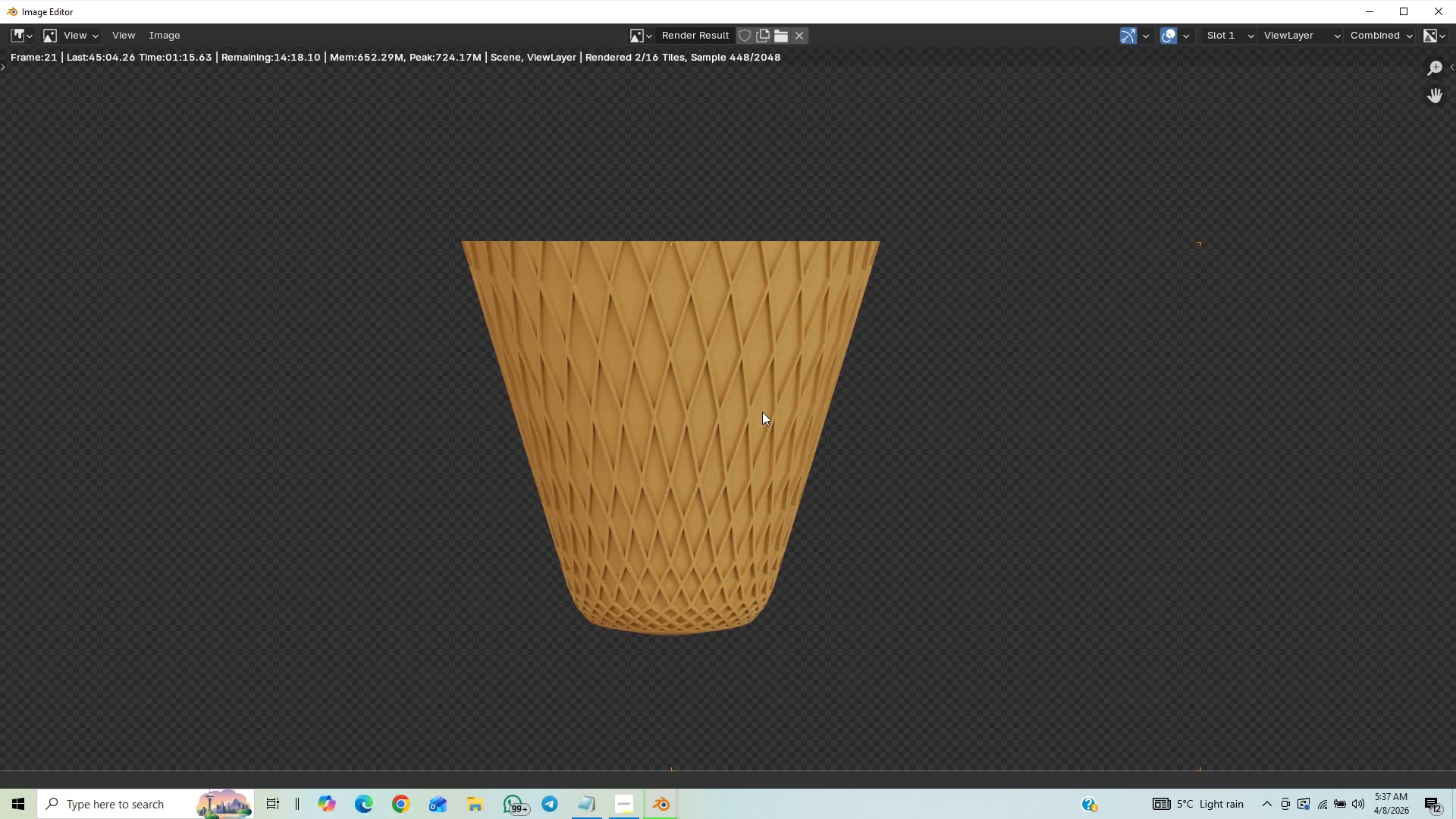 
scroll: coordinate [762, 412], scroll_direction: down, amount: 5.0
 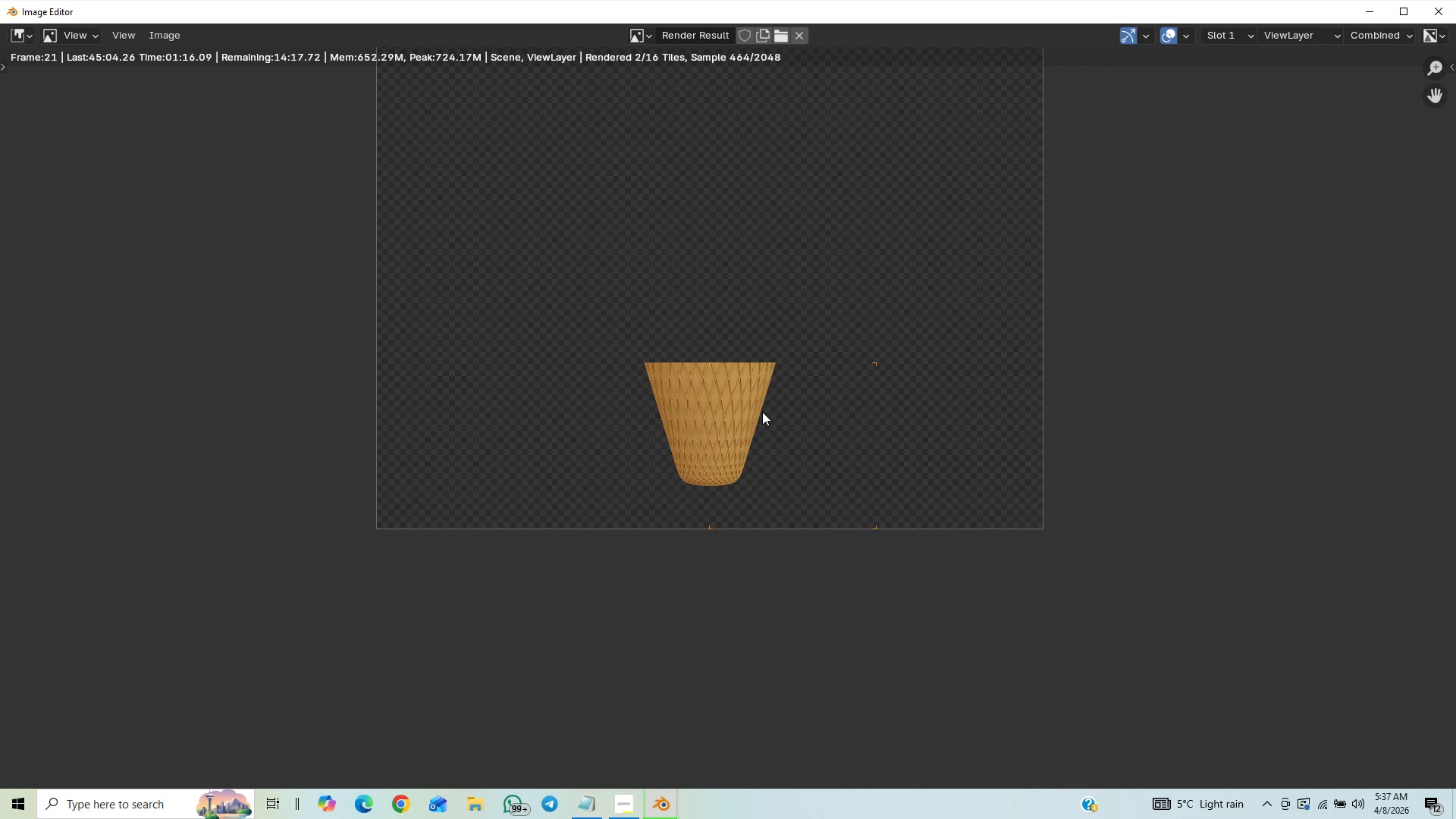 
hold_key(key=ControlLeft, duration=0.69)
 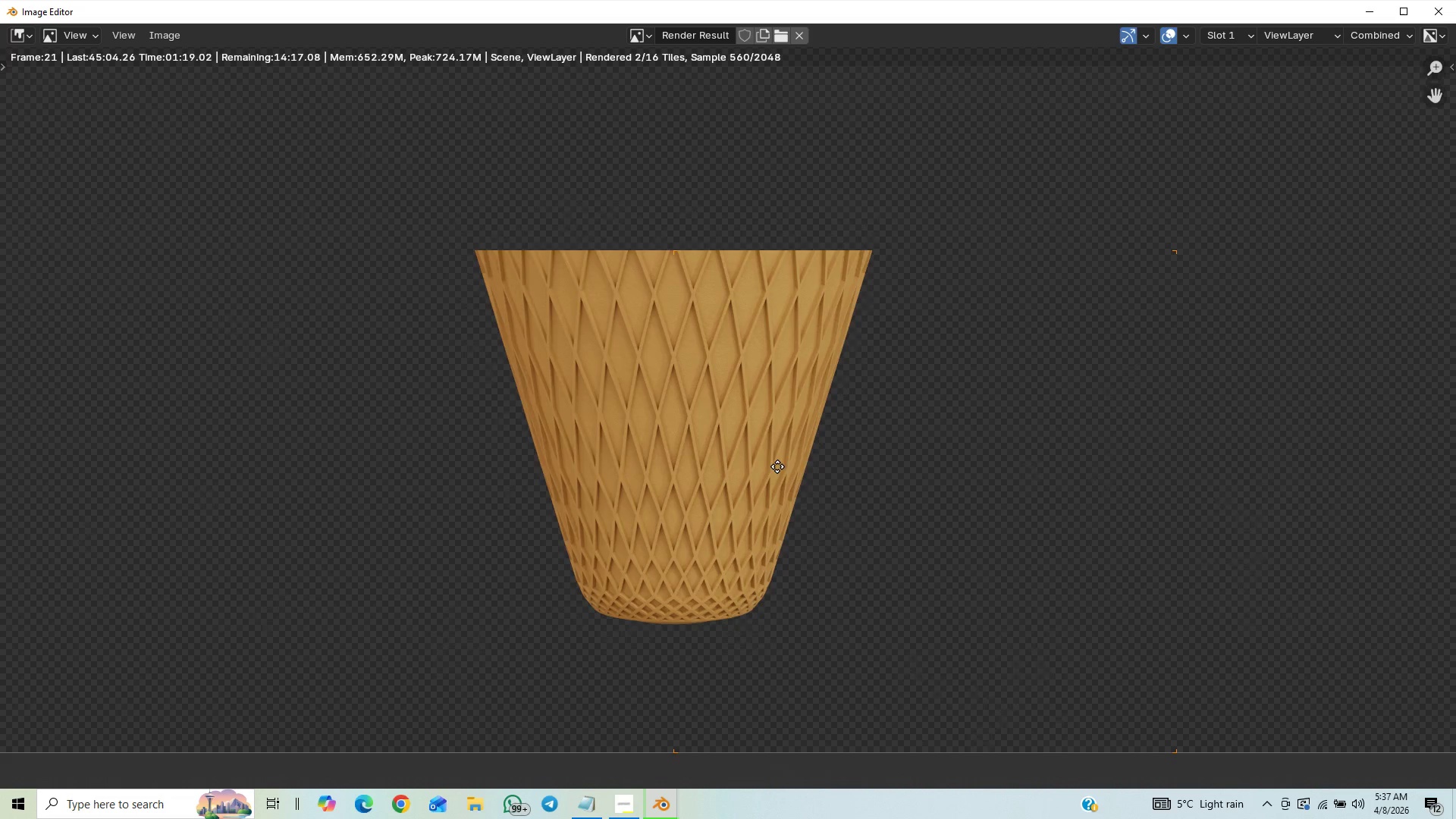 
scroll: coordinate [768, 408], scroll_direction: up, amount: 7.0
 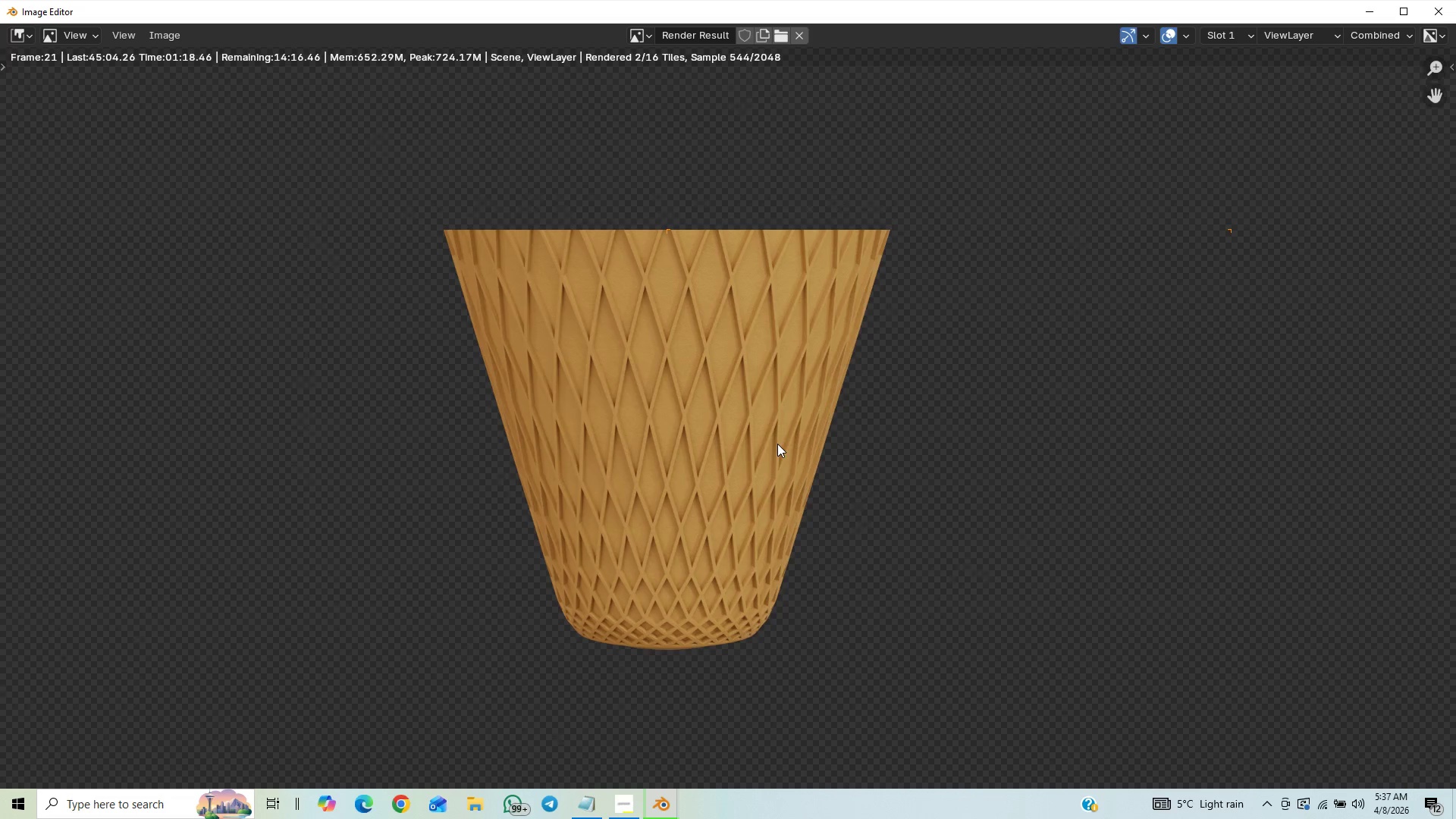 
hold_key(key=ControlLeft, duration=0.42)
 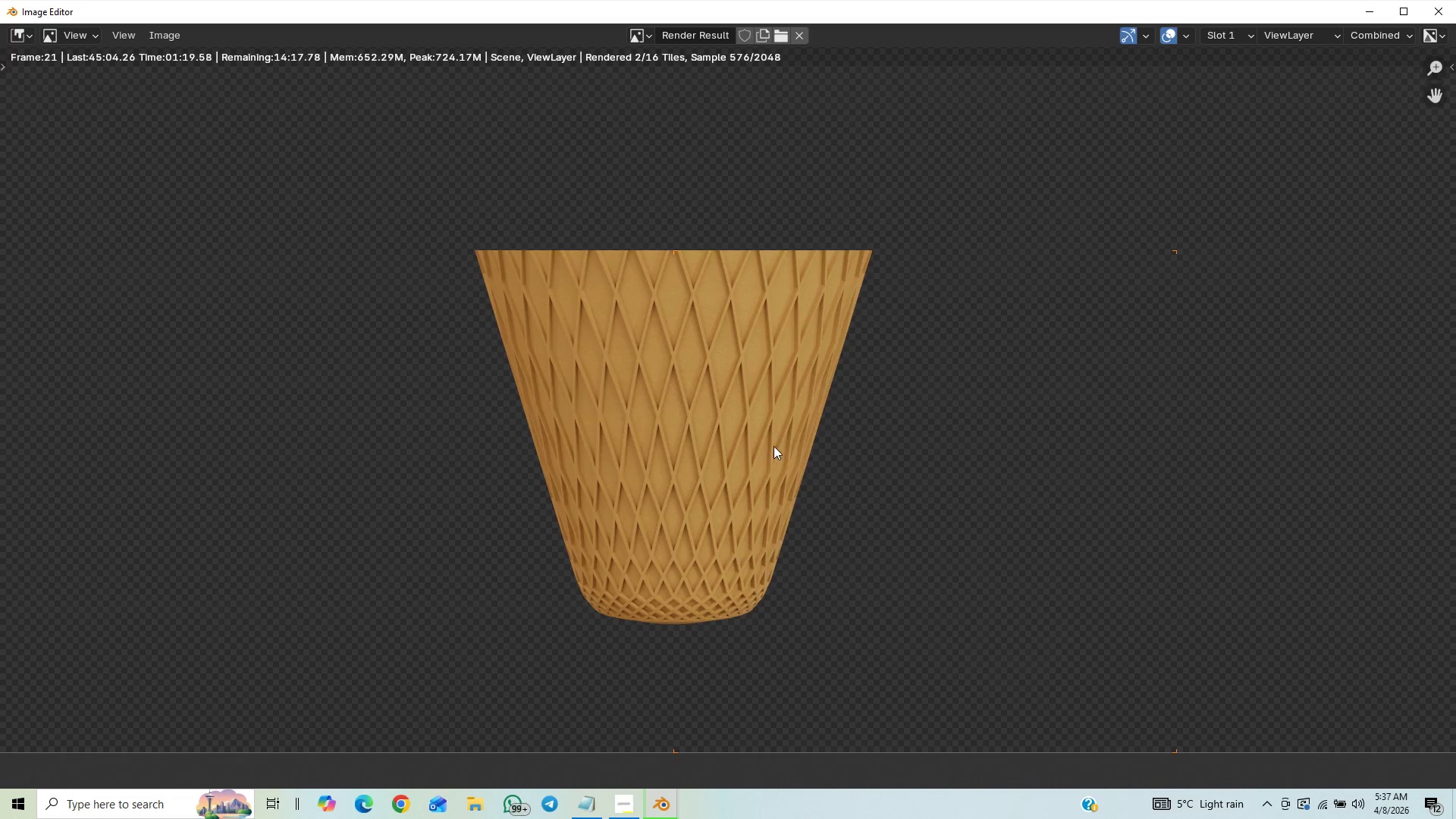 
hold_key(key=ShiftLeft, duration=0.73)
 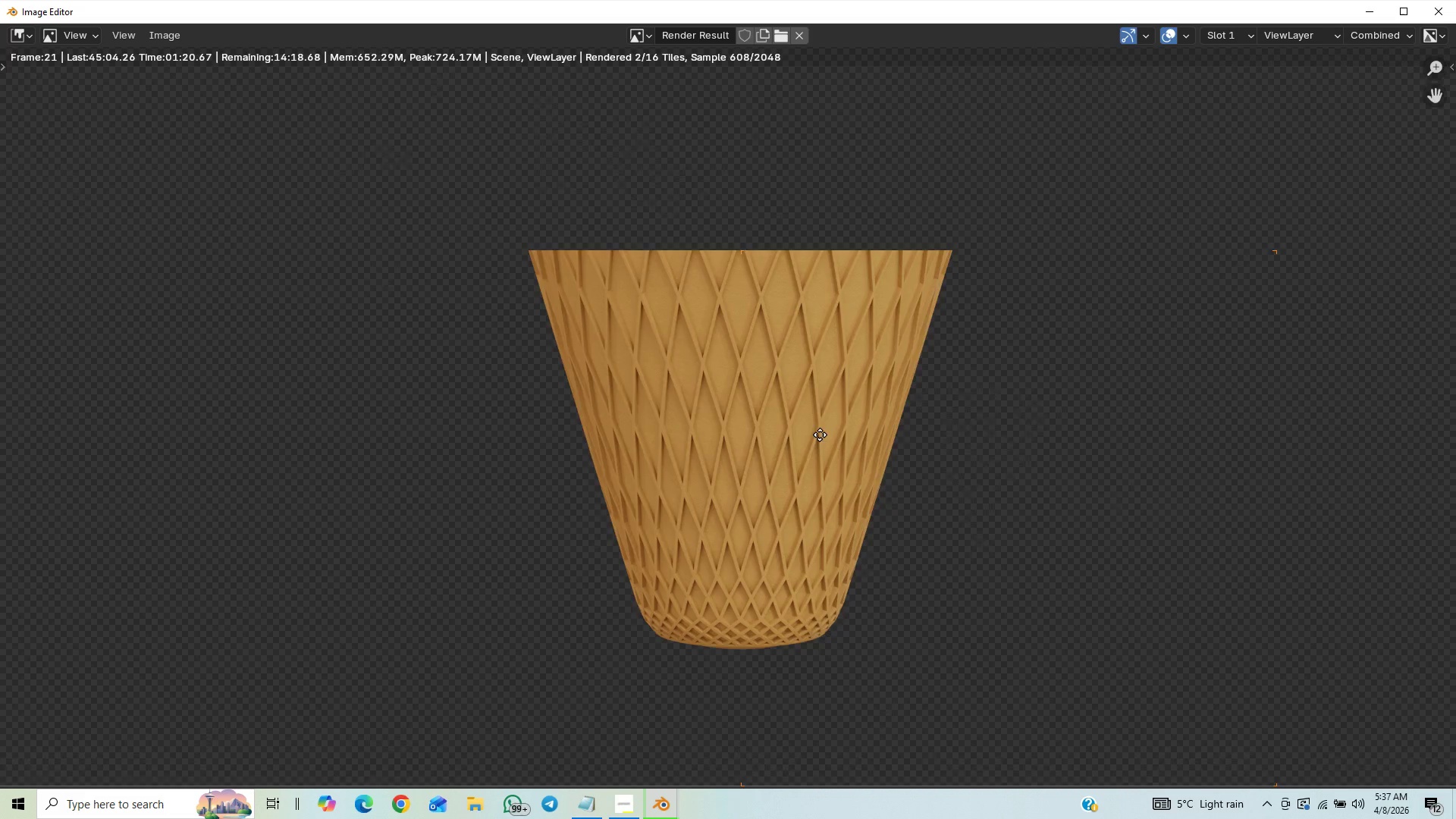 
hold_key(key=ShiftLeft, duration=11.98)
 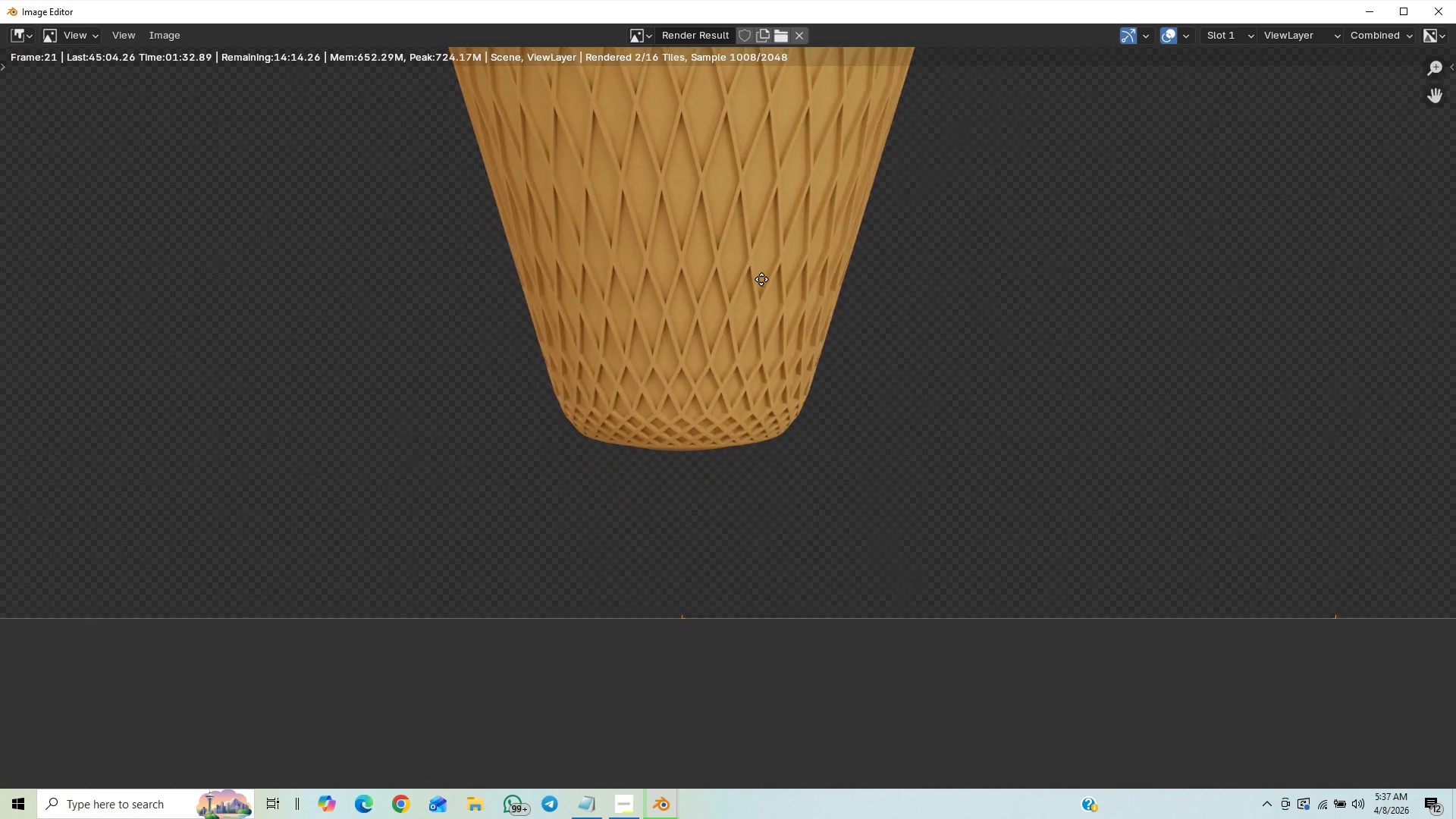 
hold_key(key=ControlLeft, duration=0.88)
 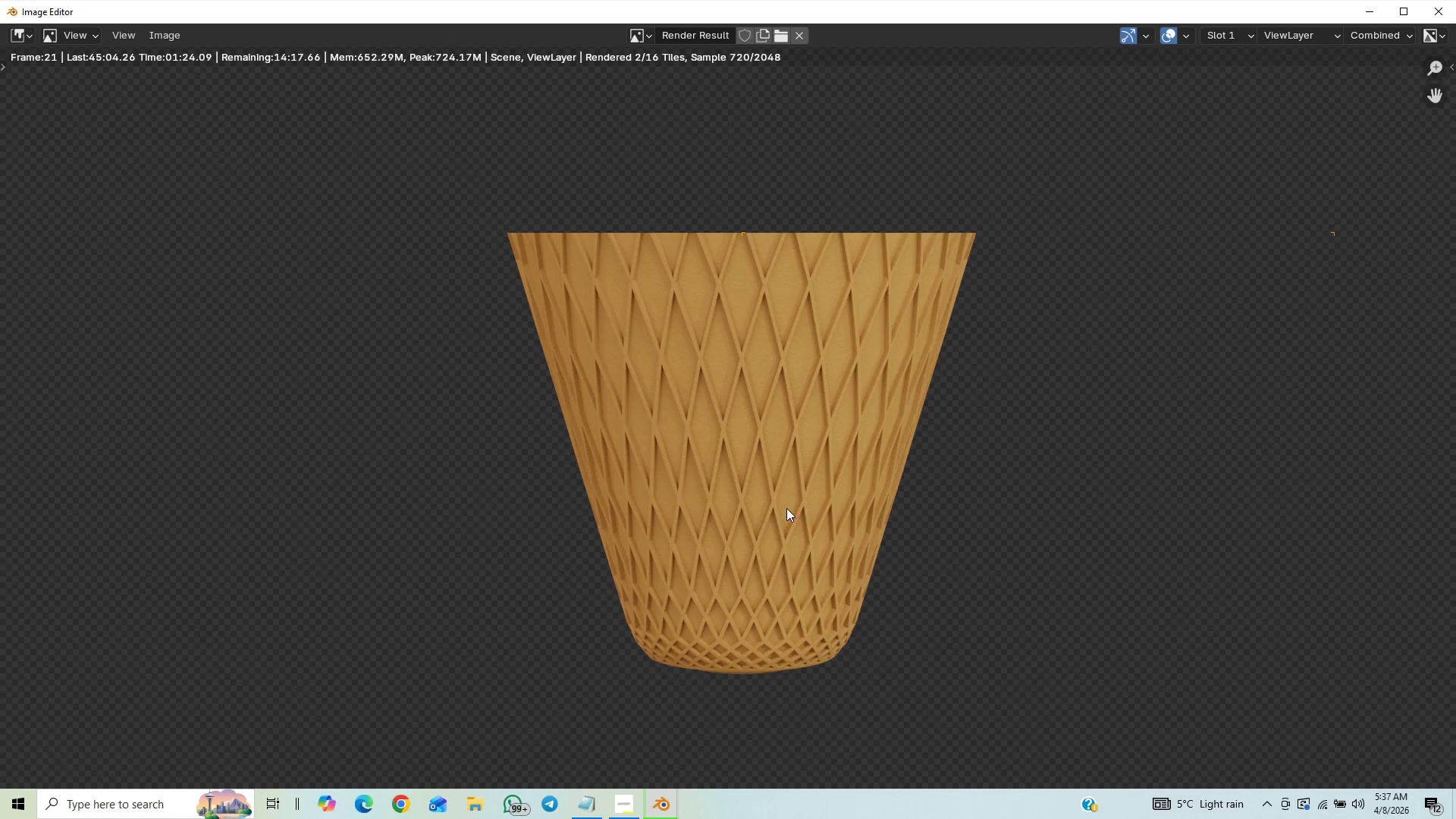 
scroll: coordinate [825, 445], scroll_direction: down, amount: 1.0
 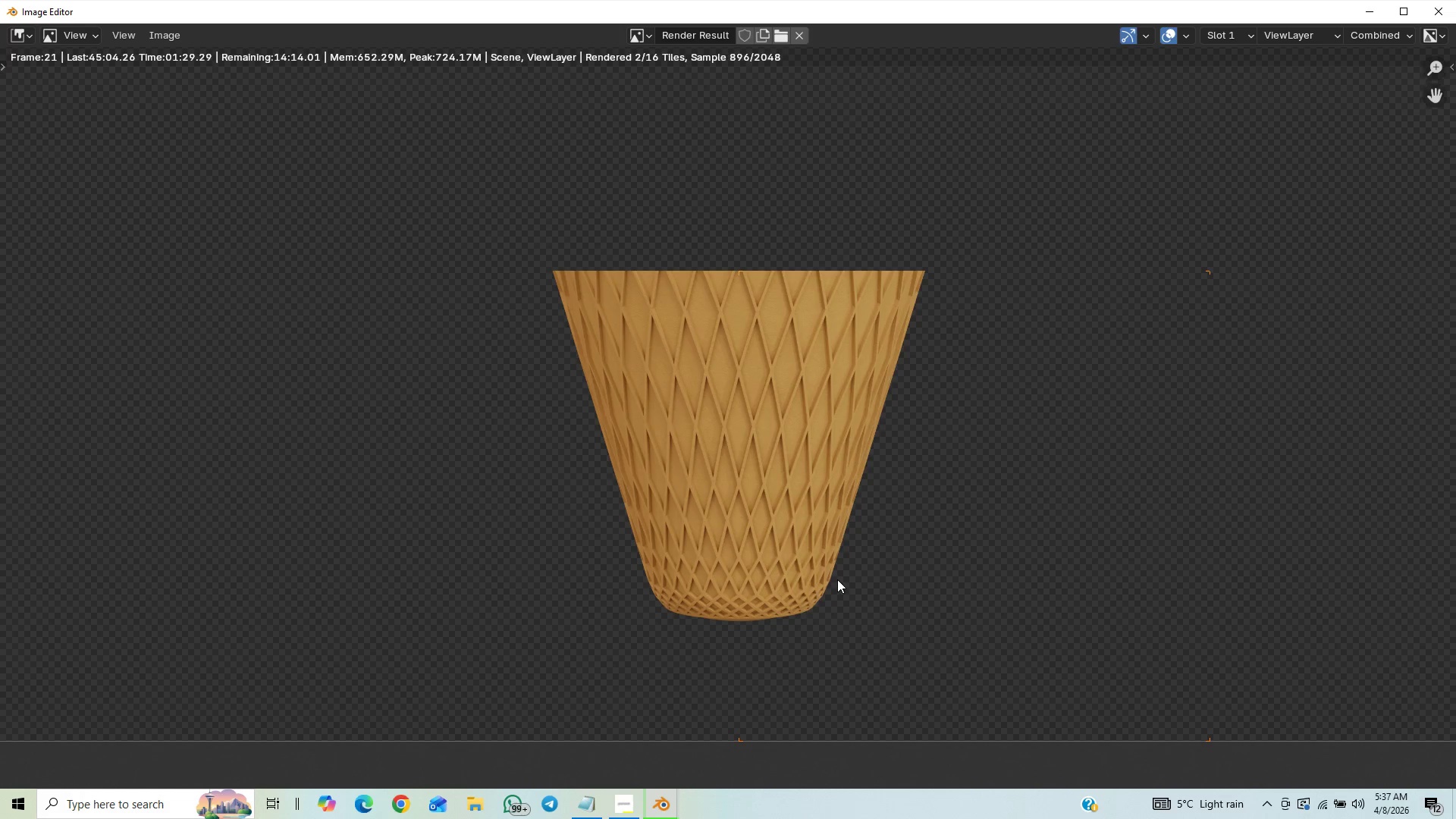 
key(Control+S)
 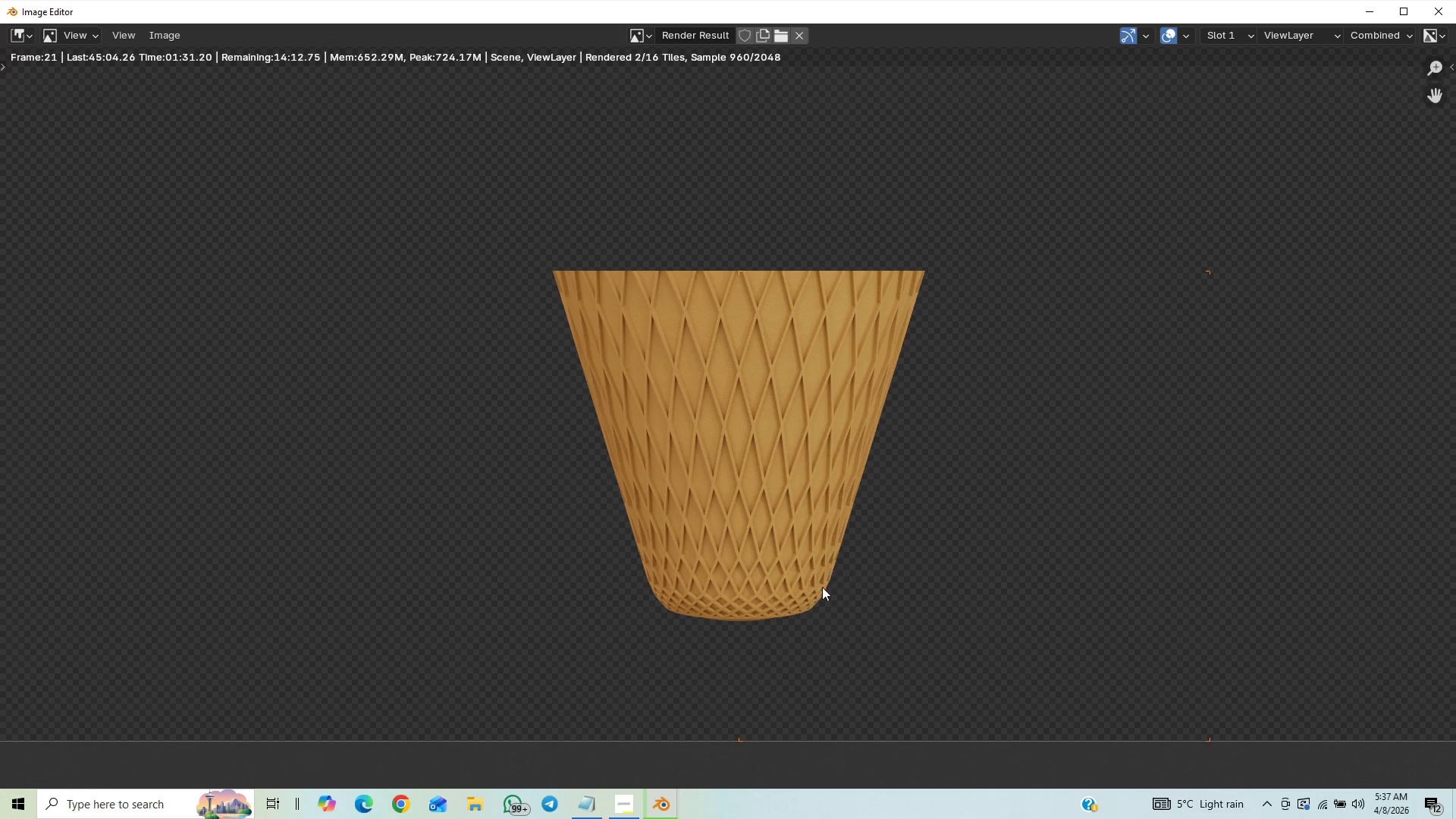 
hold_key(key=ControlLeft, duration=0.62)
 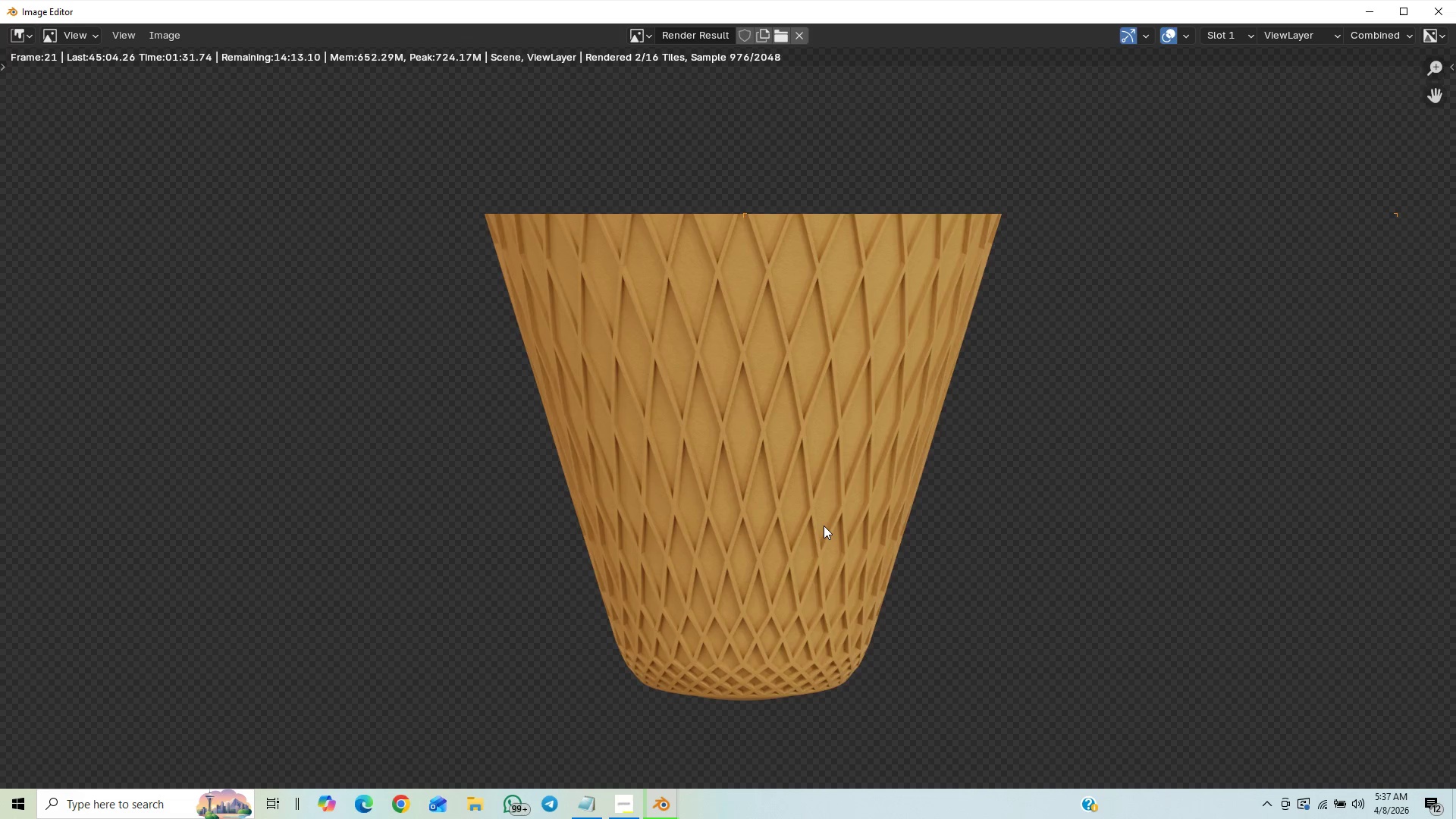 
hold_key(key=ShiftLeft, duration=0.62)
 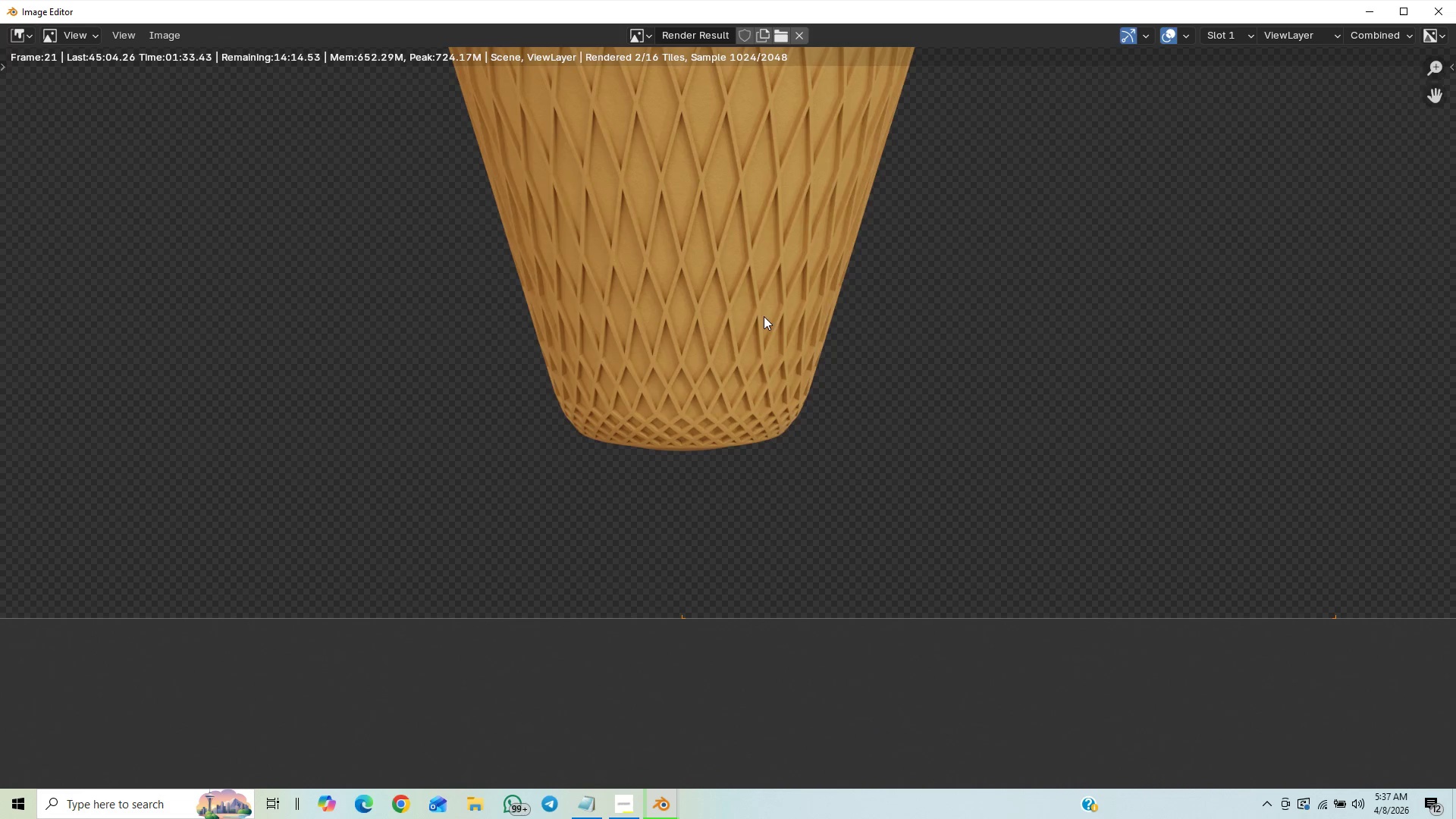 
hold_key(key=ControlLeft, duration=0.86)
 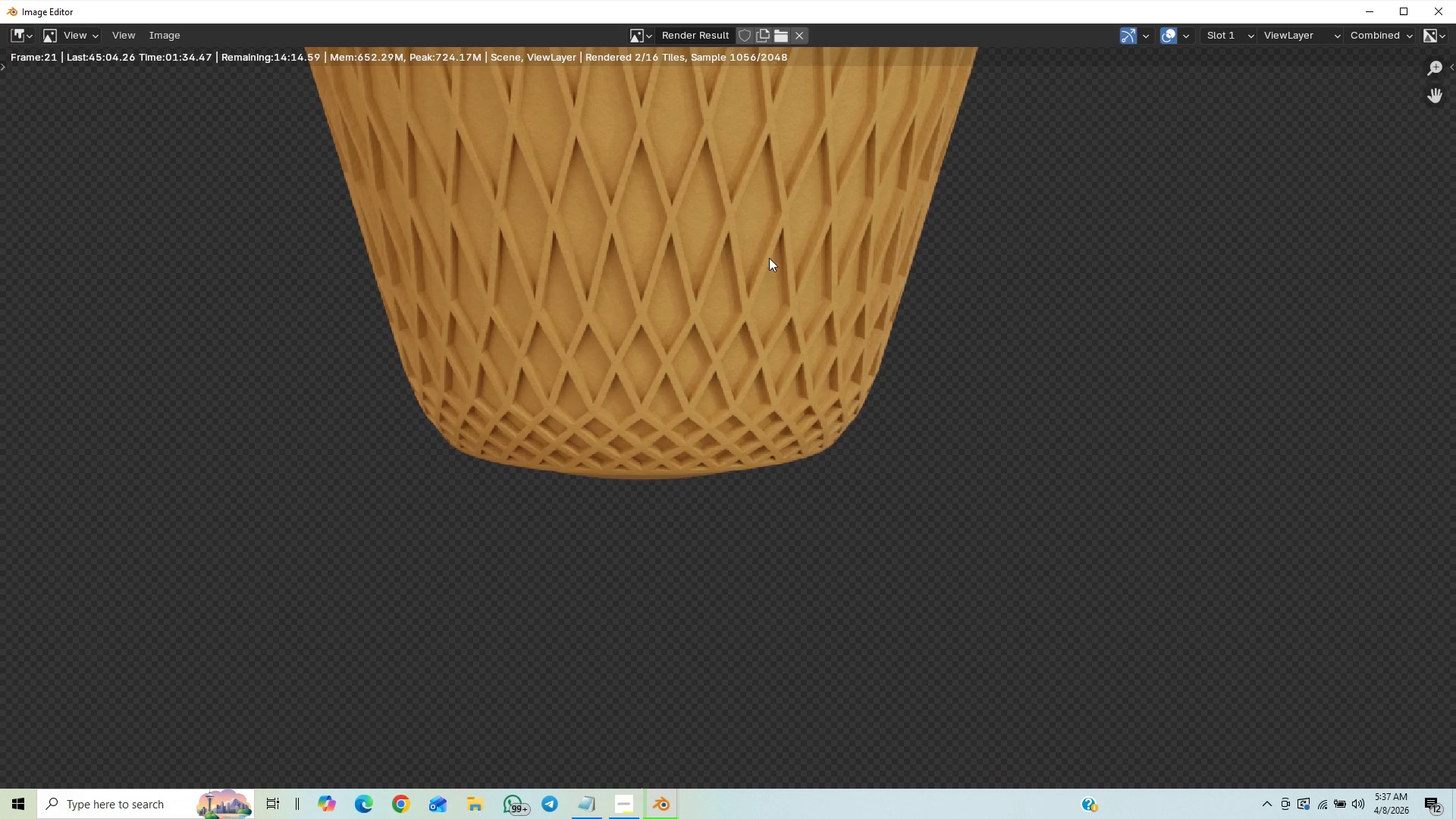 
hold_key(key=ControlLeft, duration=1.5)
 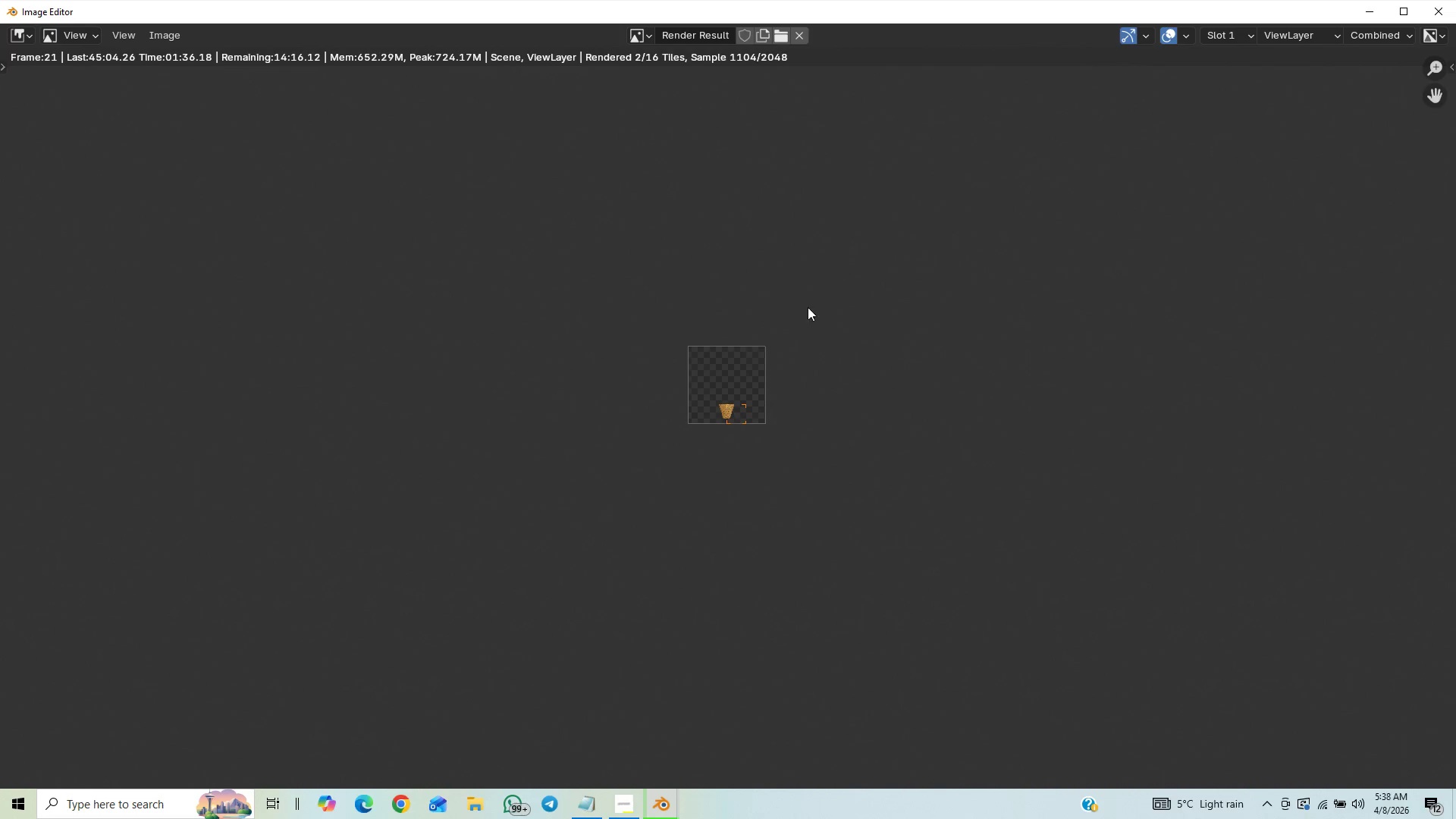 
hold_key(key=ControlLeft, duration=0.31)
 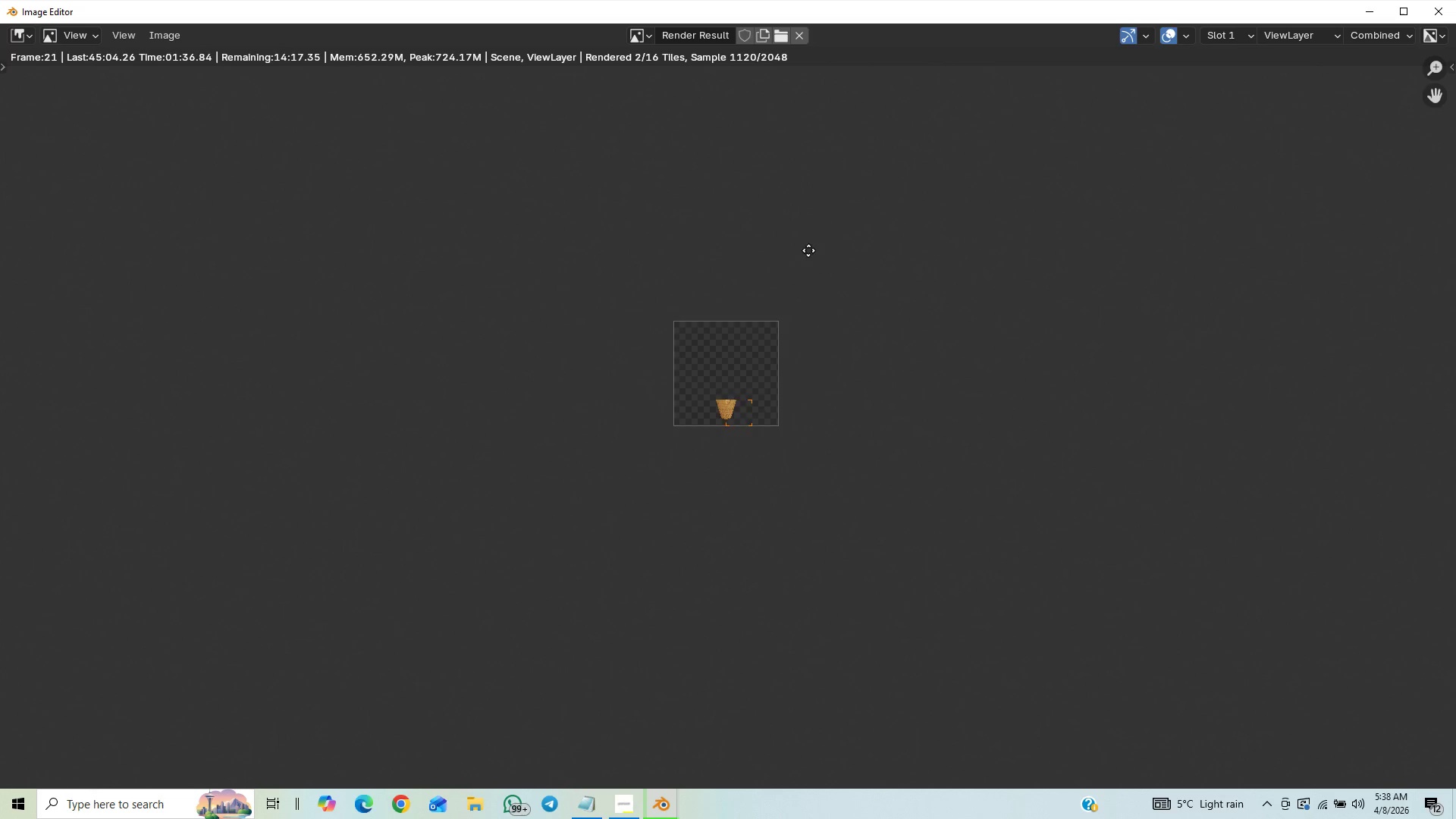 
hold_key(key=ControlLeft, duration=0.97)
 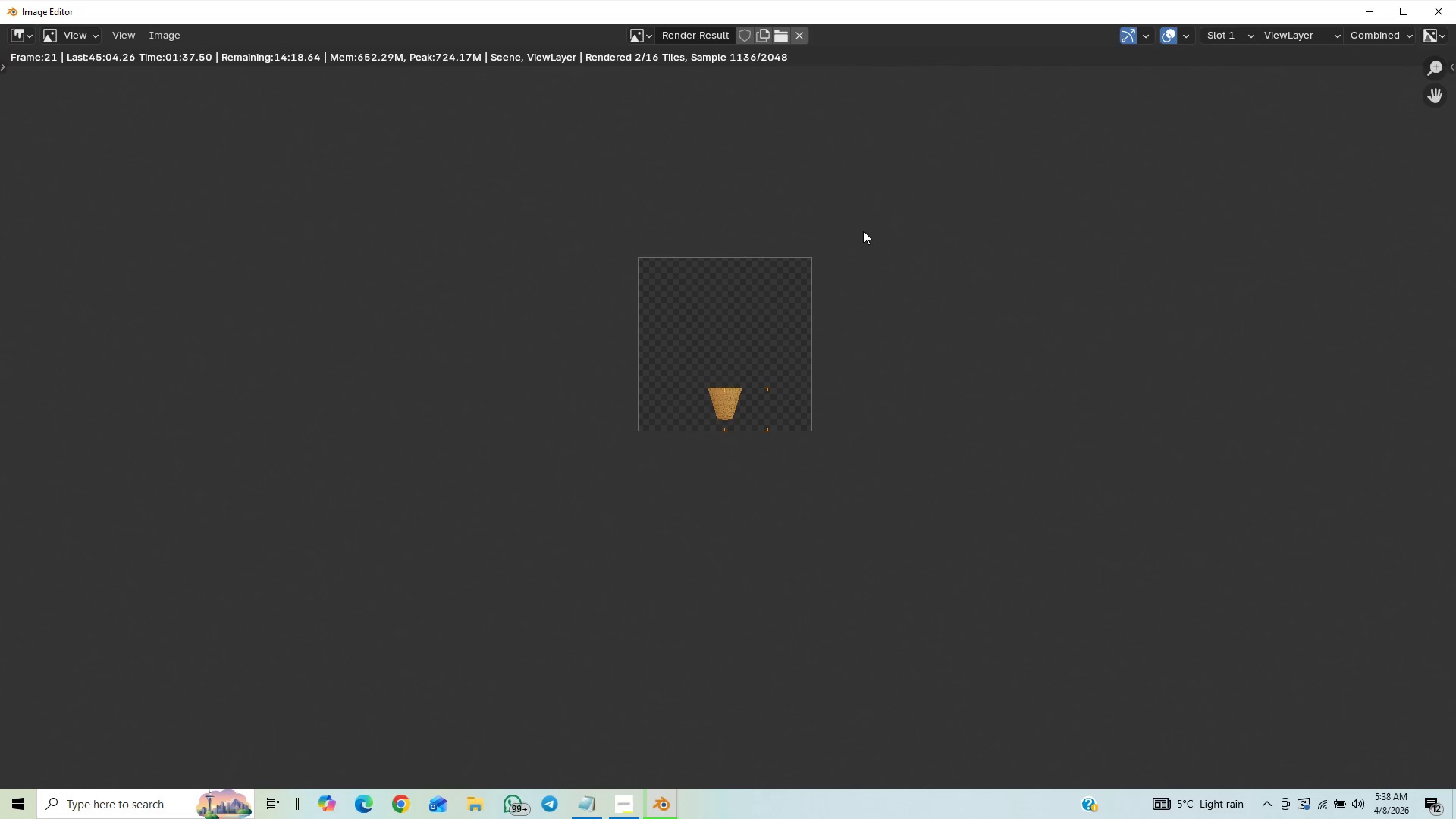 
hold_key(key=ShiftLeft, duration=0.31)
 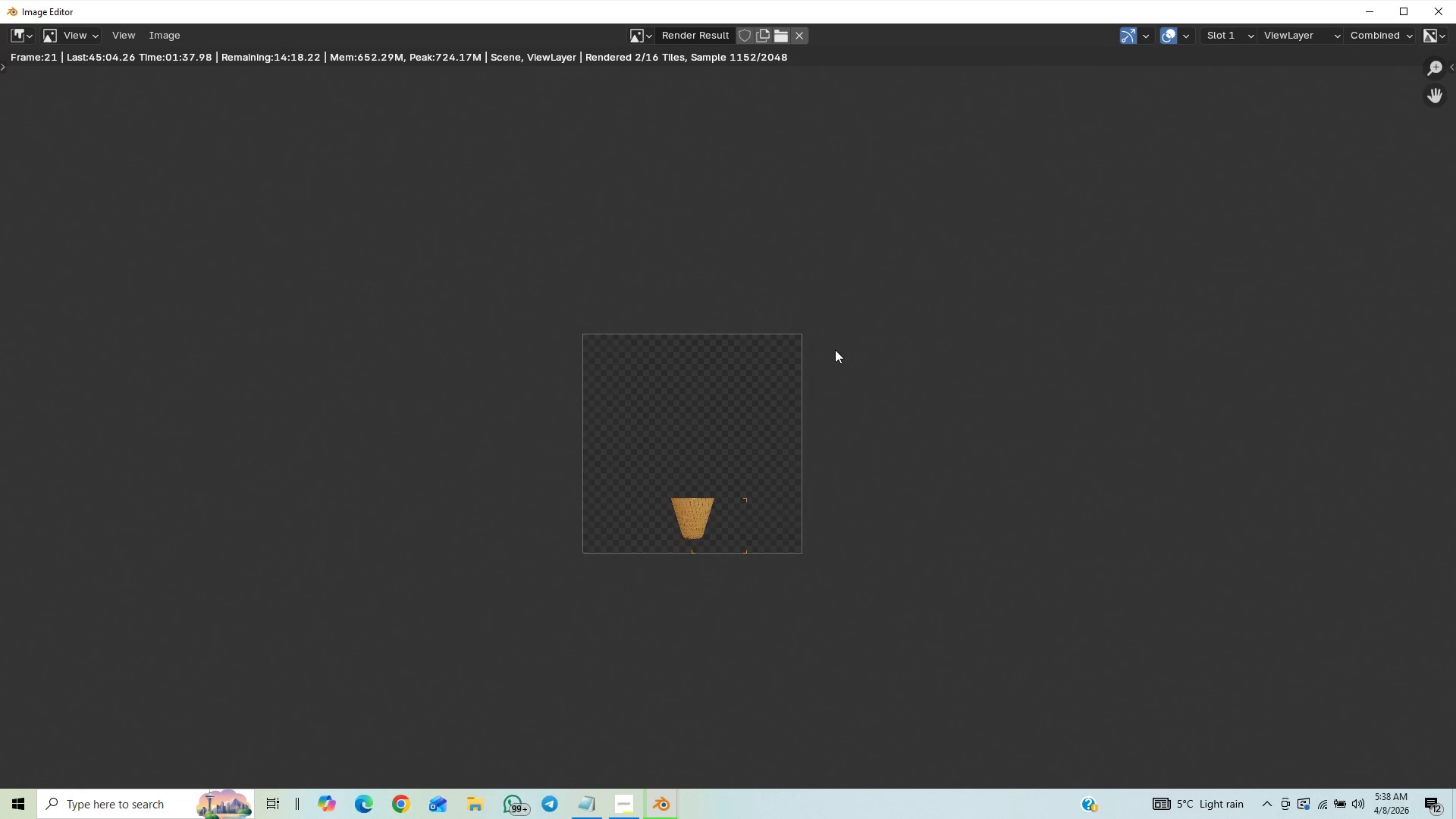 
hold_key(key=ControlLeft, duration=0.5)
 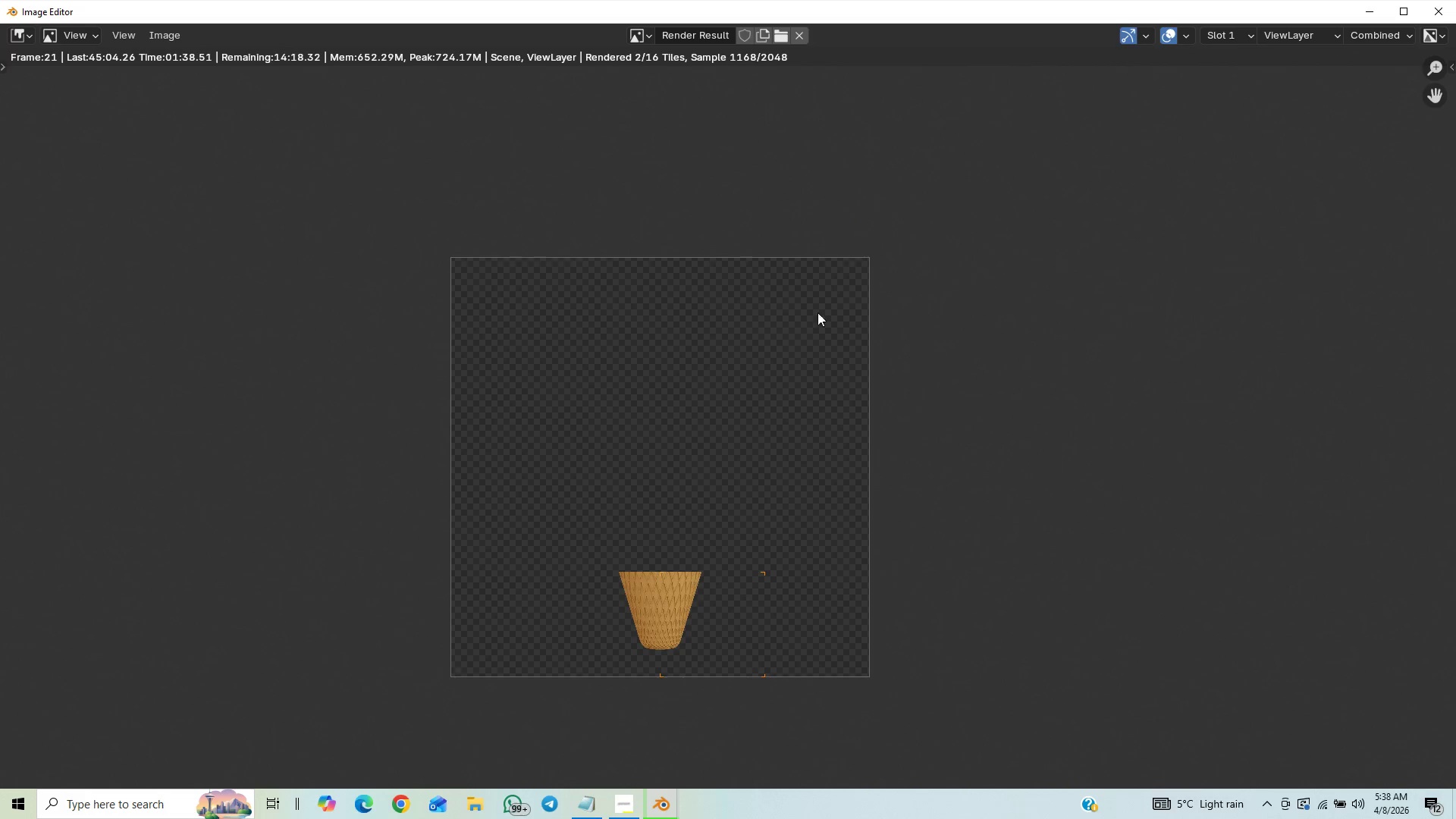 
scroll: coordinate [836, 347], scroll_direction: up, amount: 1.0
 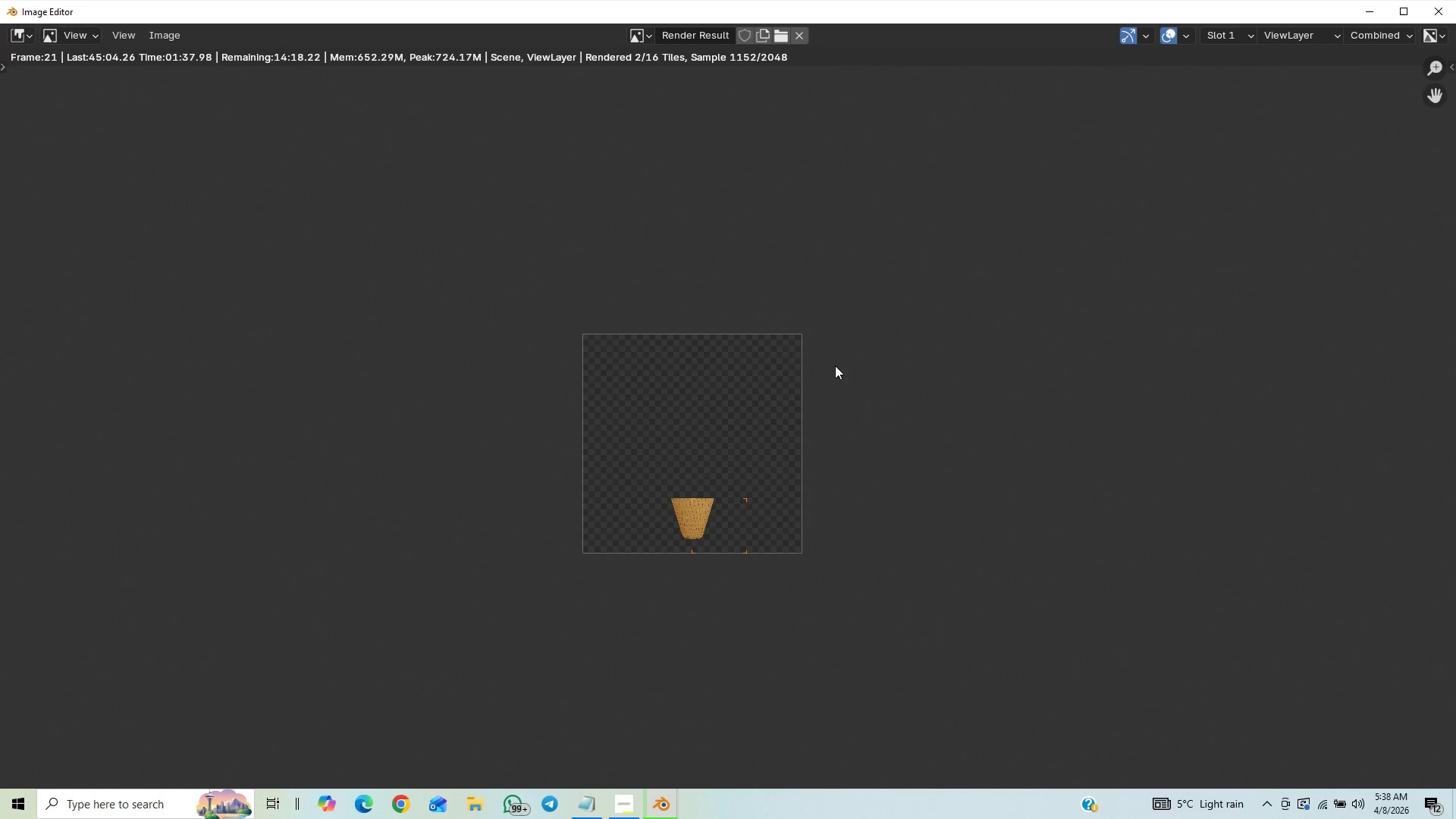 
hold_key(key=ShiftLeft, duration=1.52)
 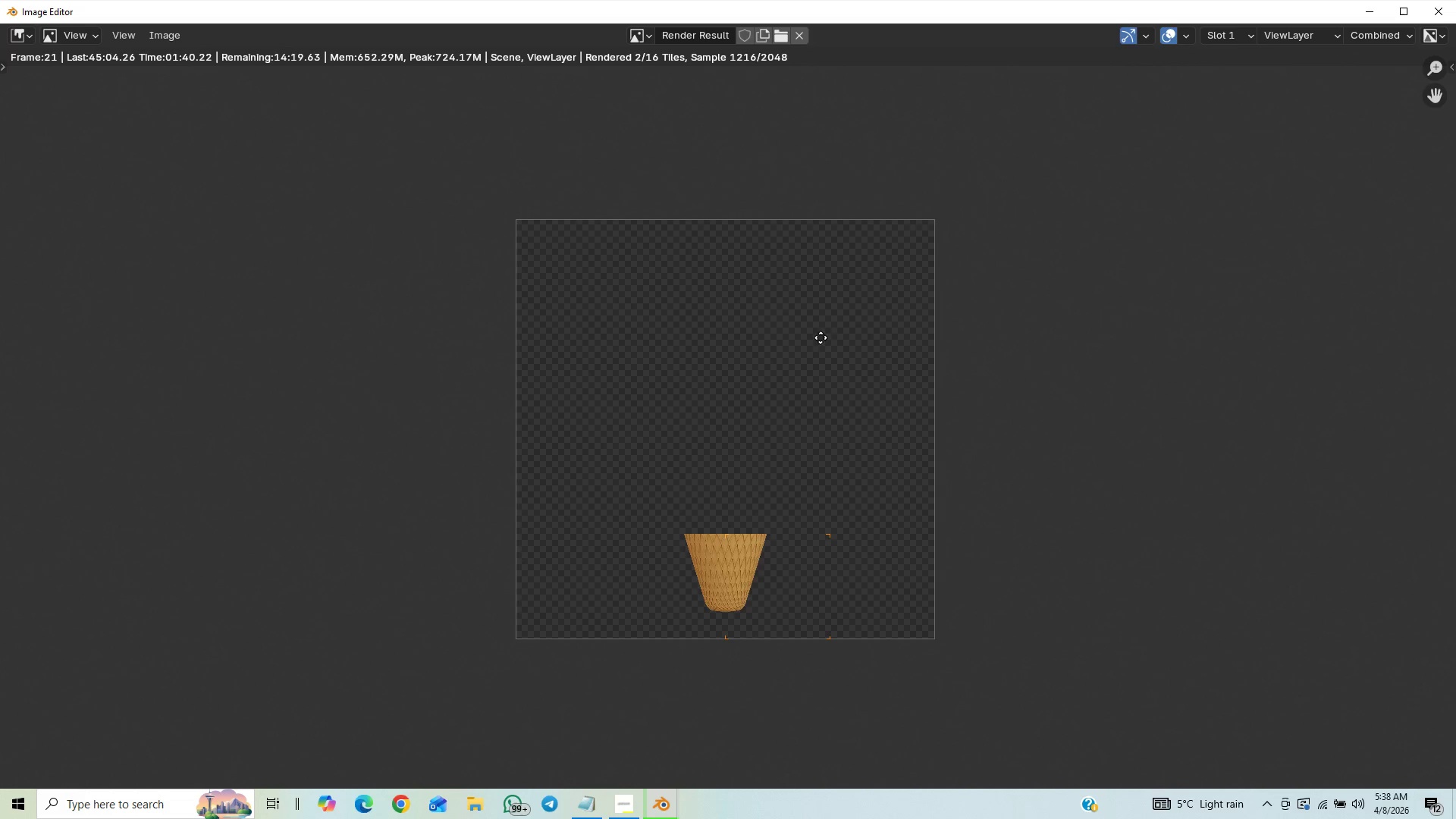 
key(Shift+ShiftLeft)
 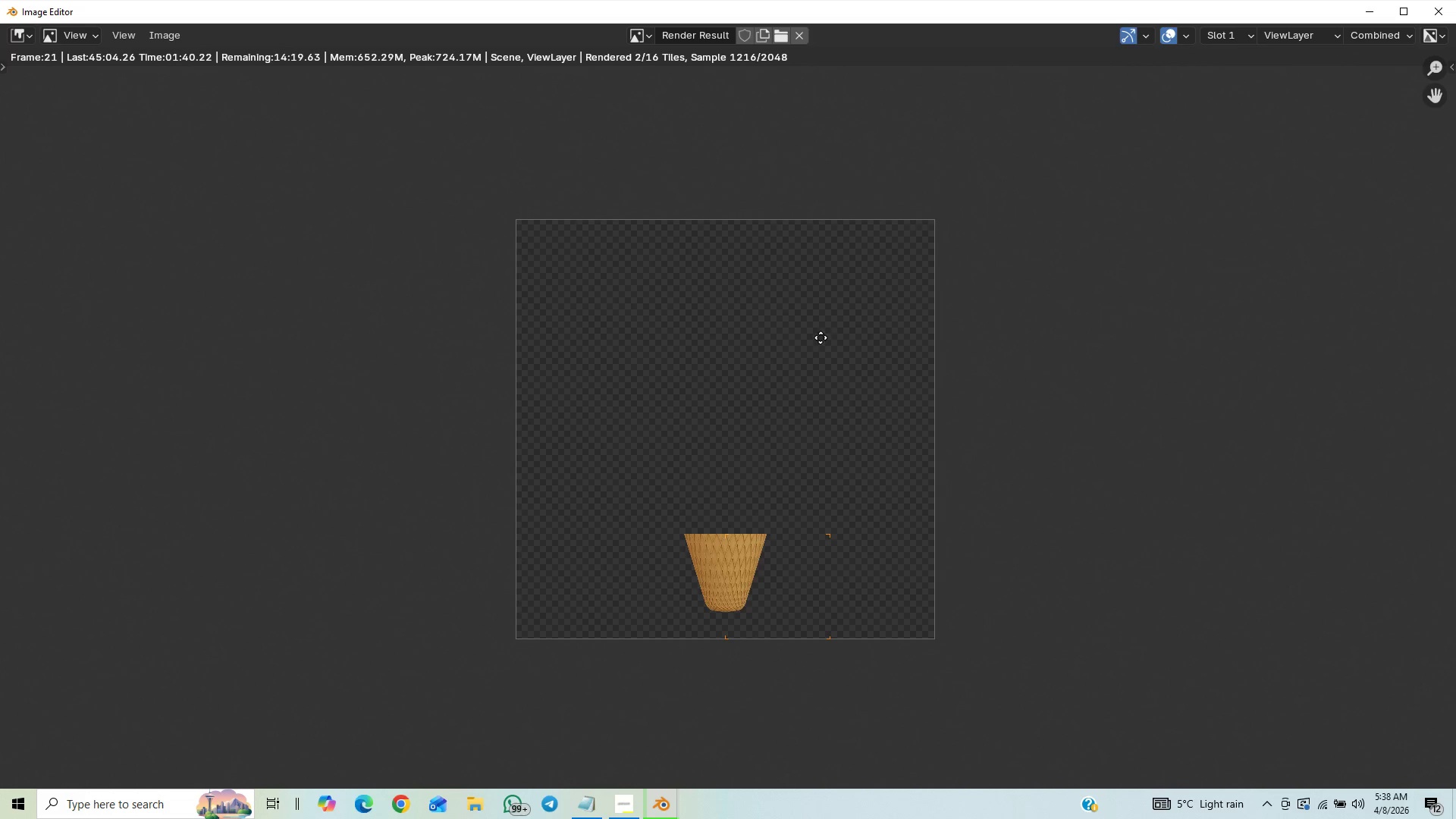 
key(Shift+ShiftLeft)
 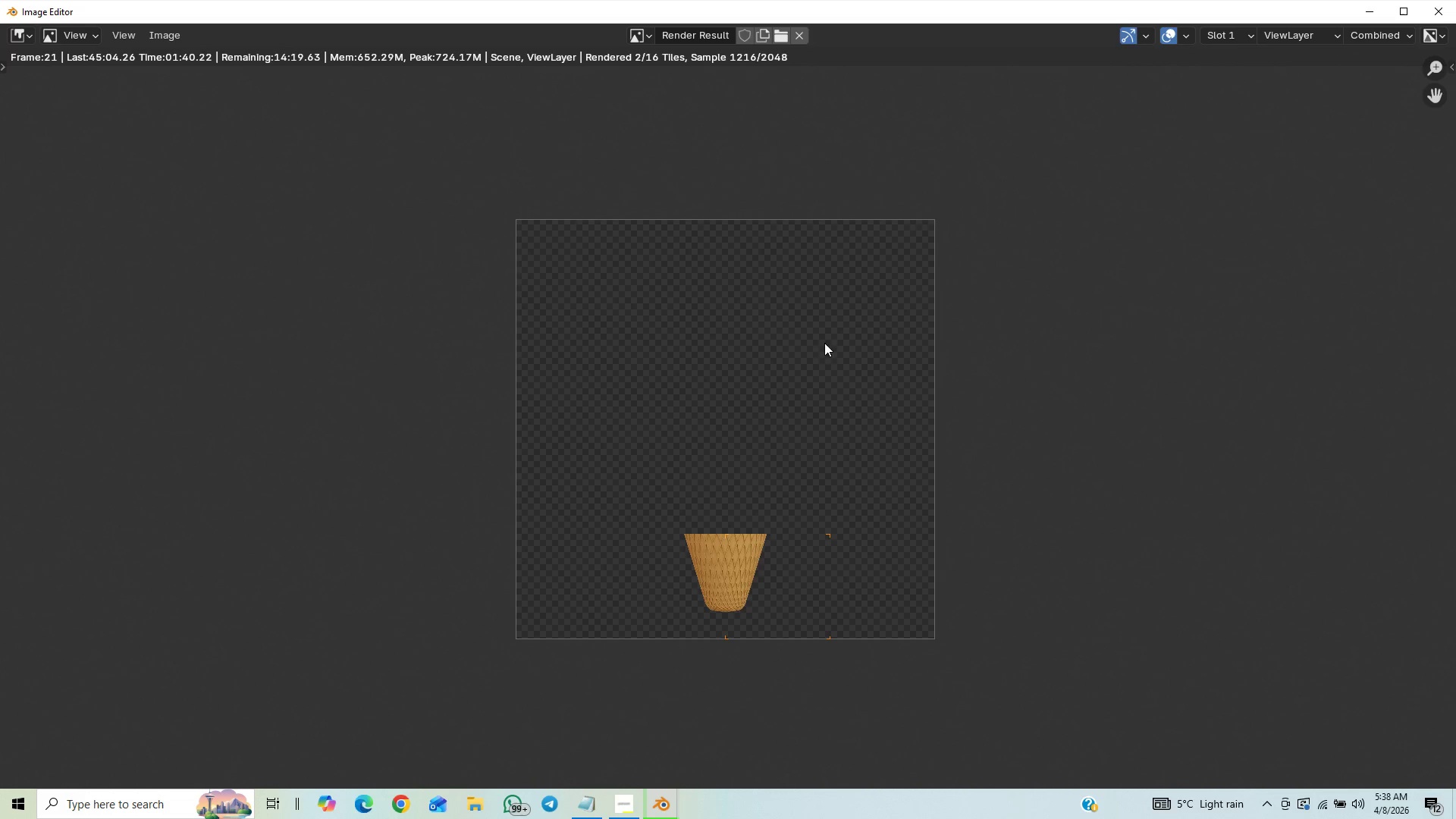 
hold_key(key=ControlLeft, duration=0.45)
 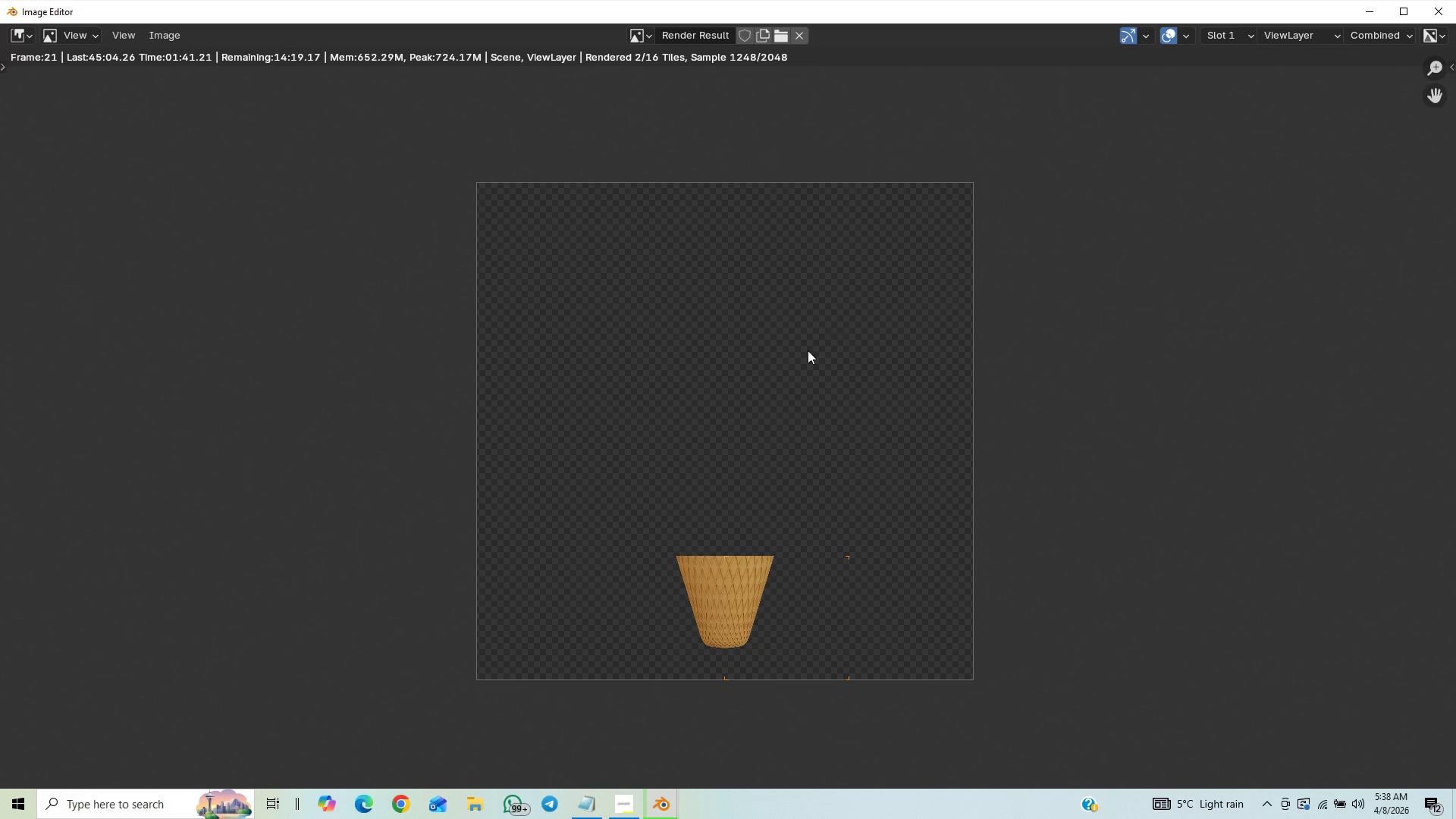 
hold_key(key=ShiftLeft, duration=0.58)
 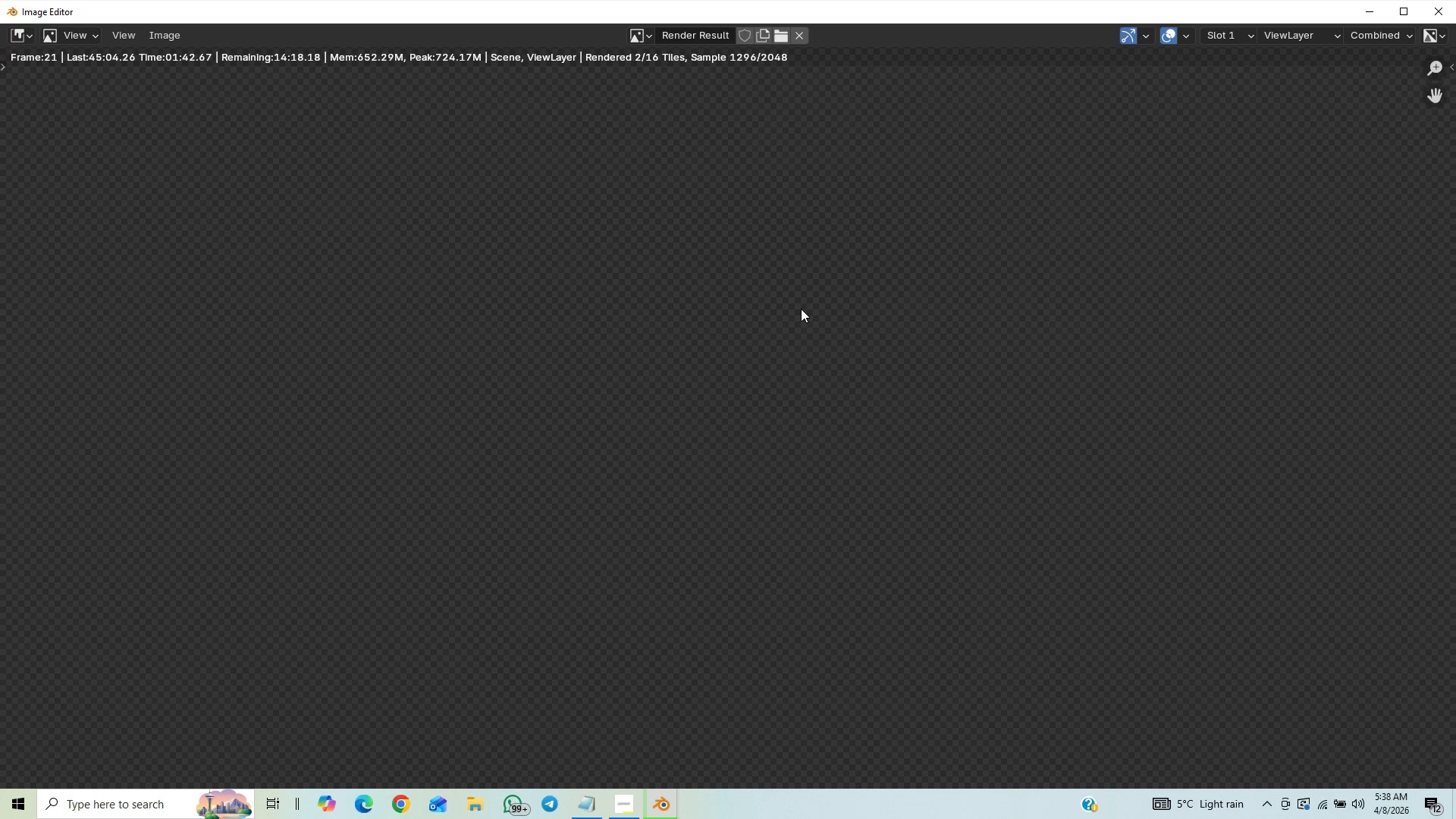 
scroll: coordinate [806, 353], scroll_direction: up, amount: 5.0
 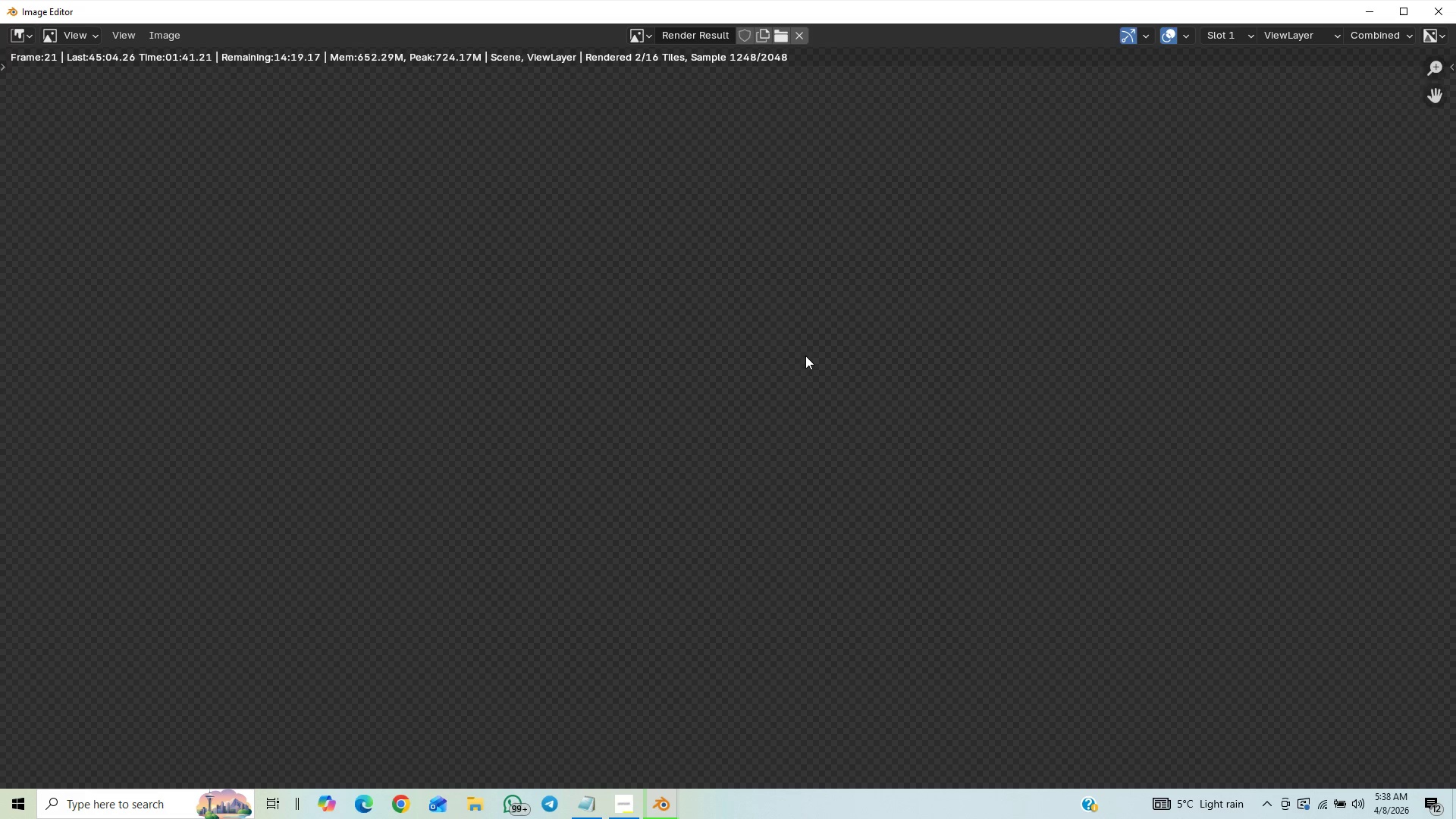 
scroll: coordinate [801, 309], scroll_direction: down, amount: 4.0
 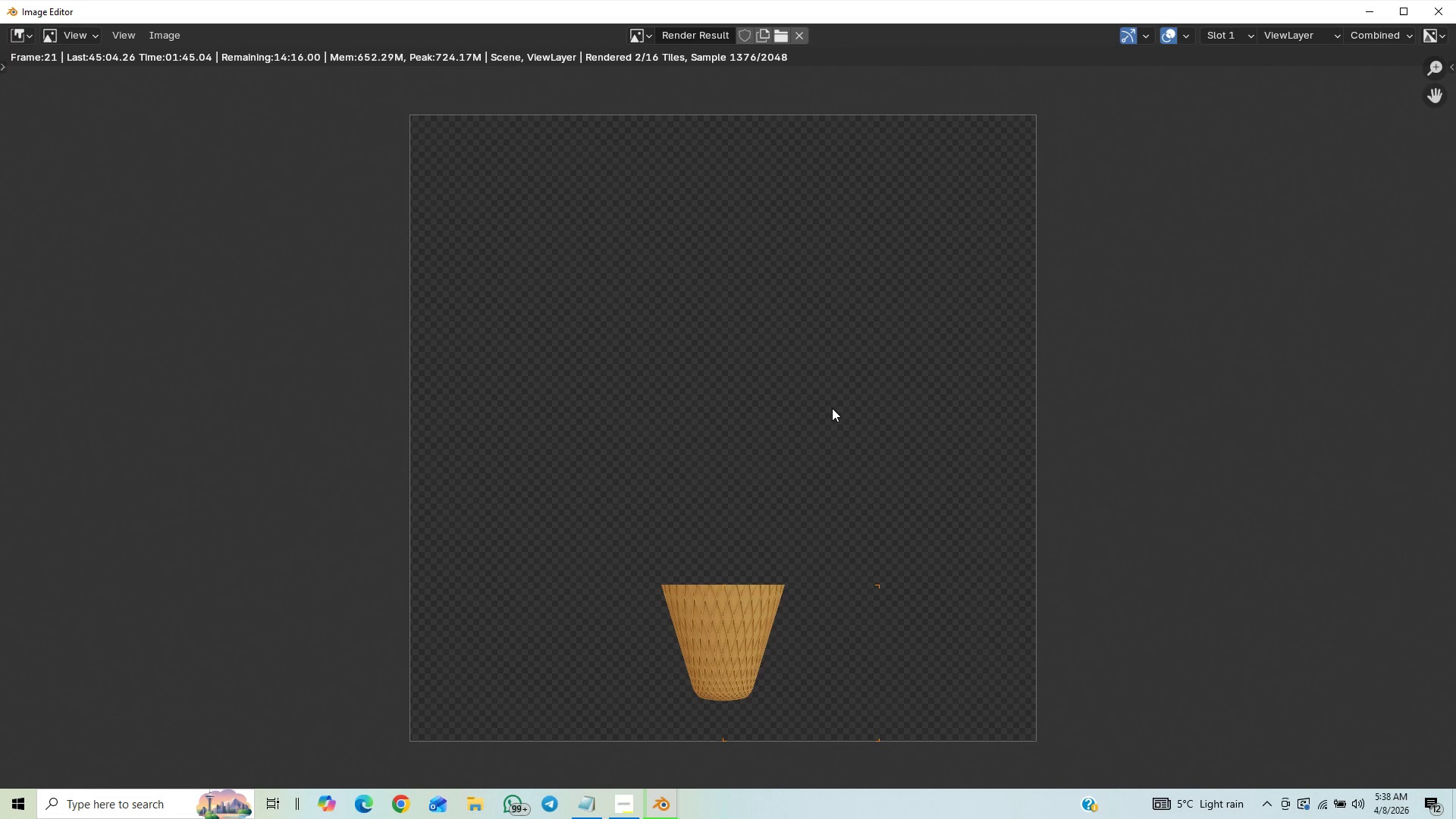 
hold_key(key=ControlLeft, duration=0.47)
 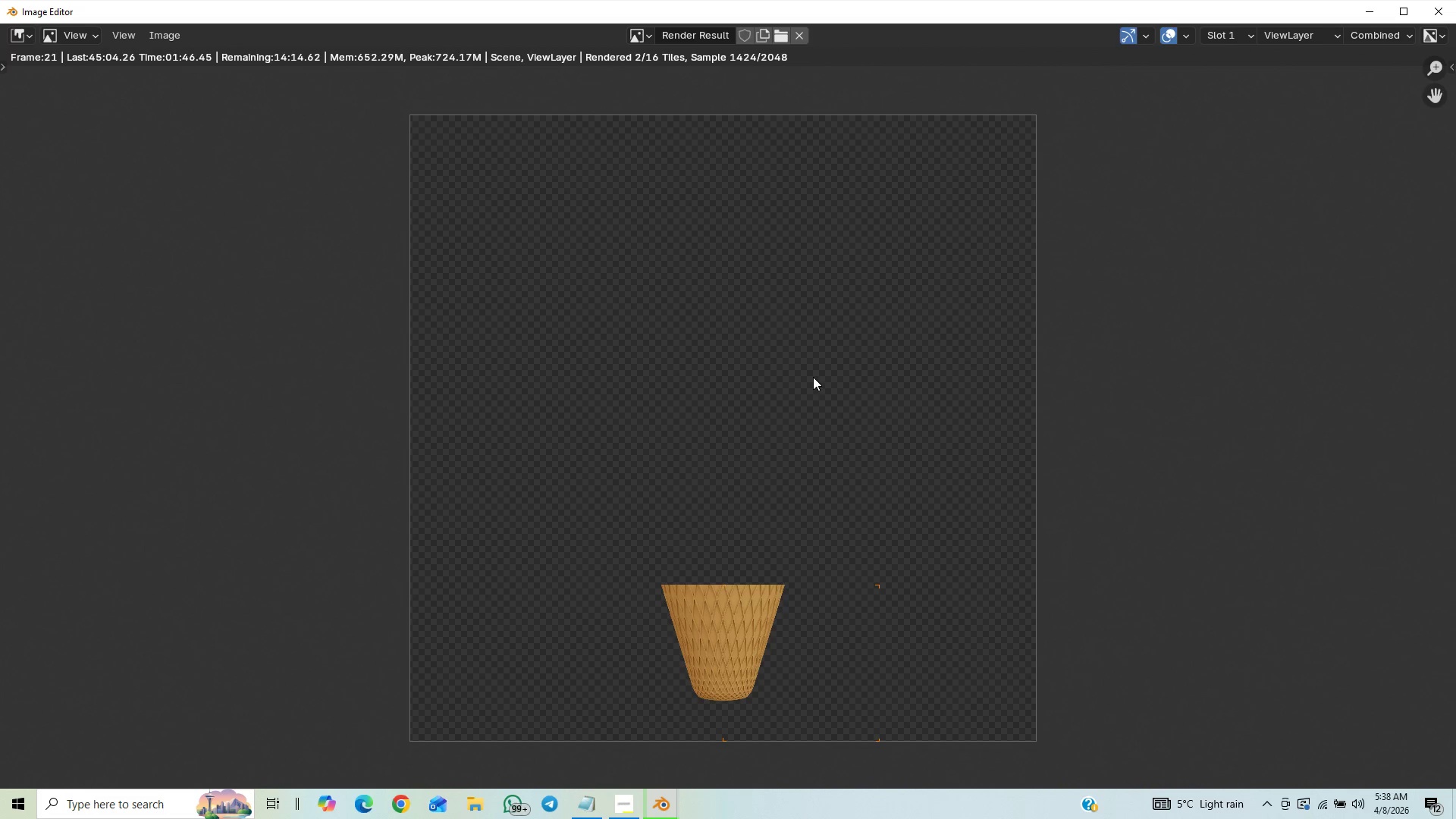 
key(Control+S)
 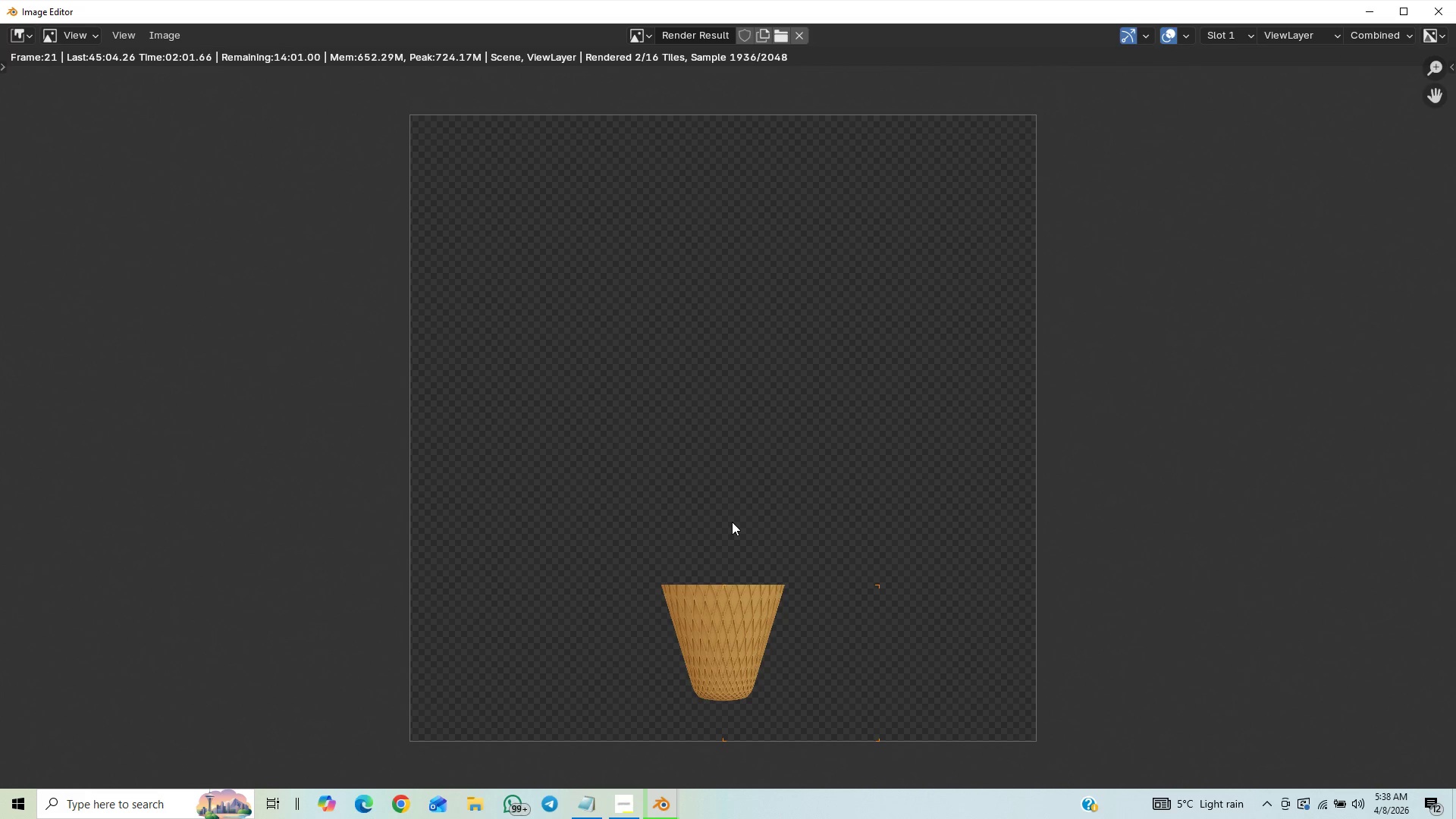 
wait(19.57)
 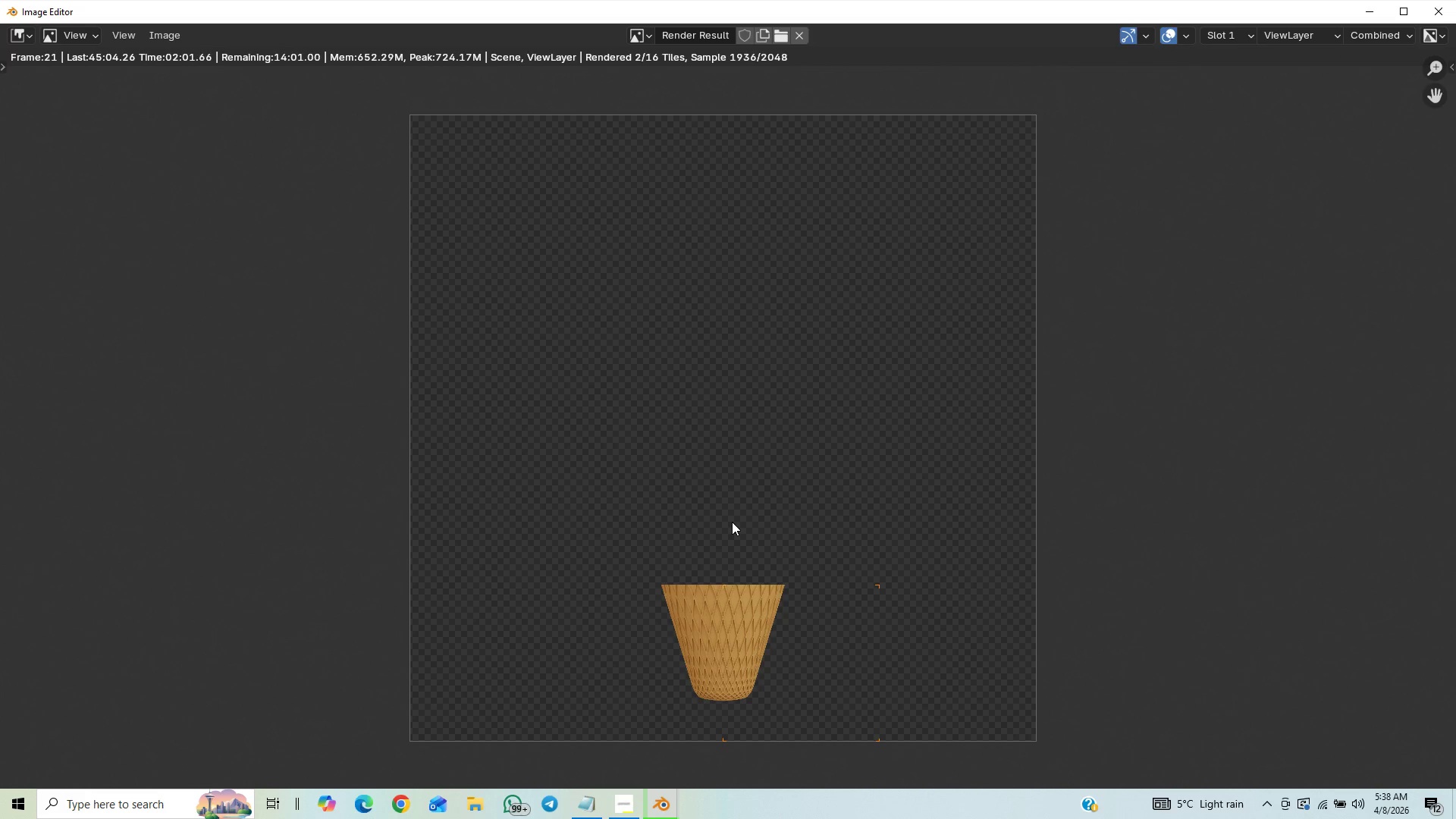 
mouse_move([629, 792])
 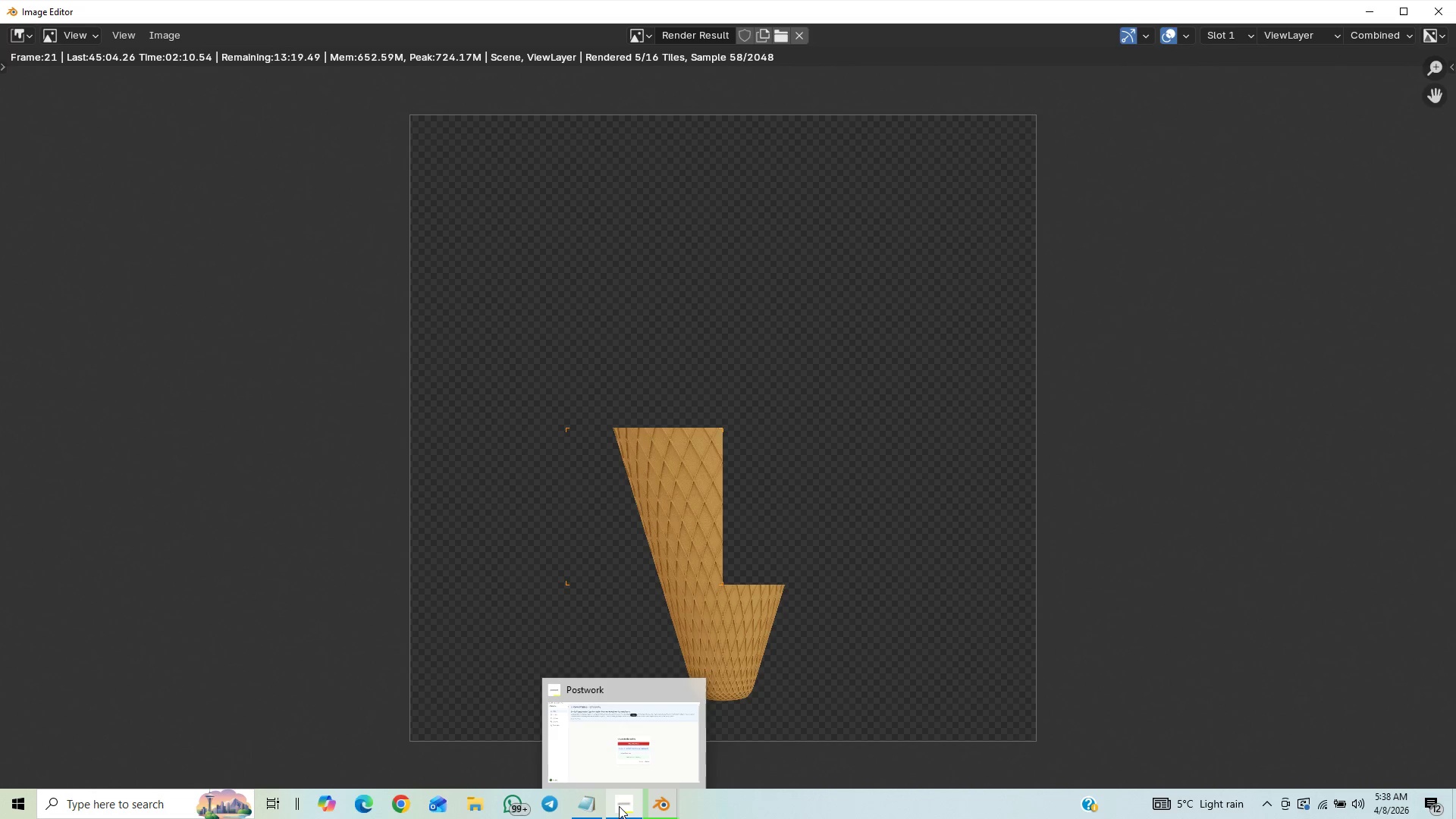 
left_click([619, 806])